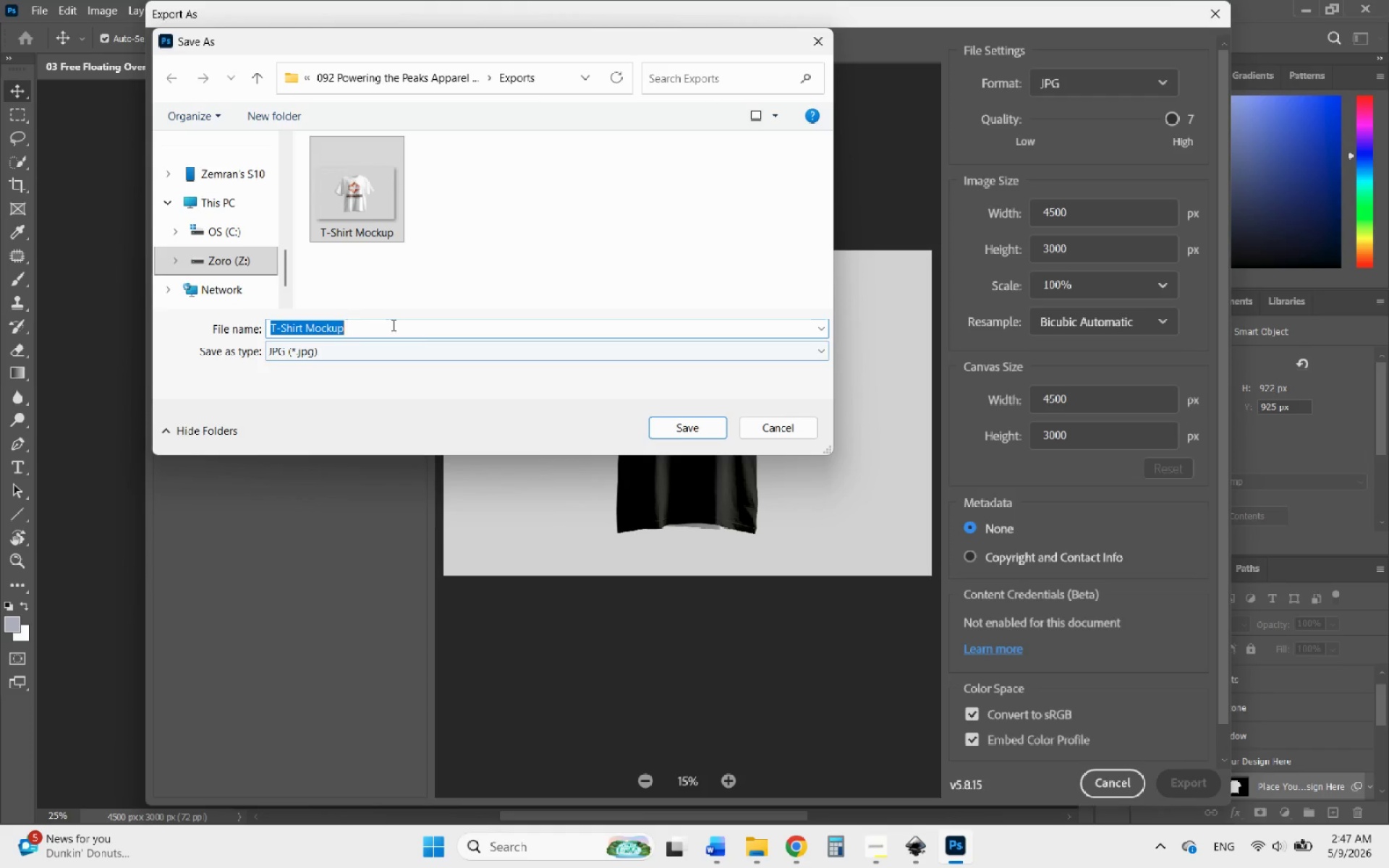 
double_click([428, 329])
 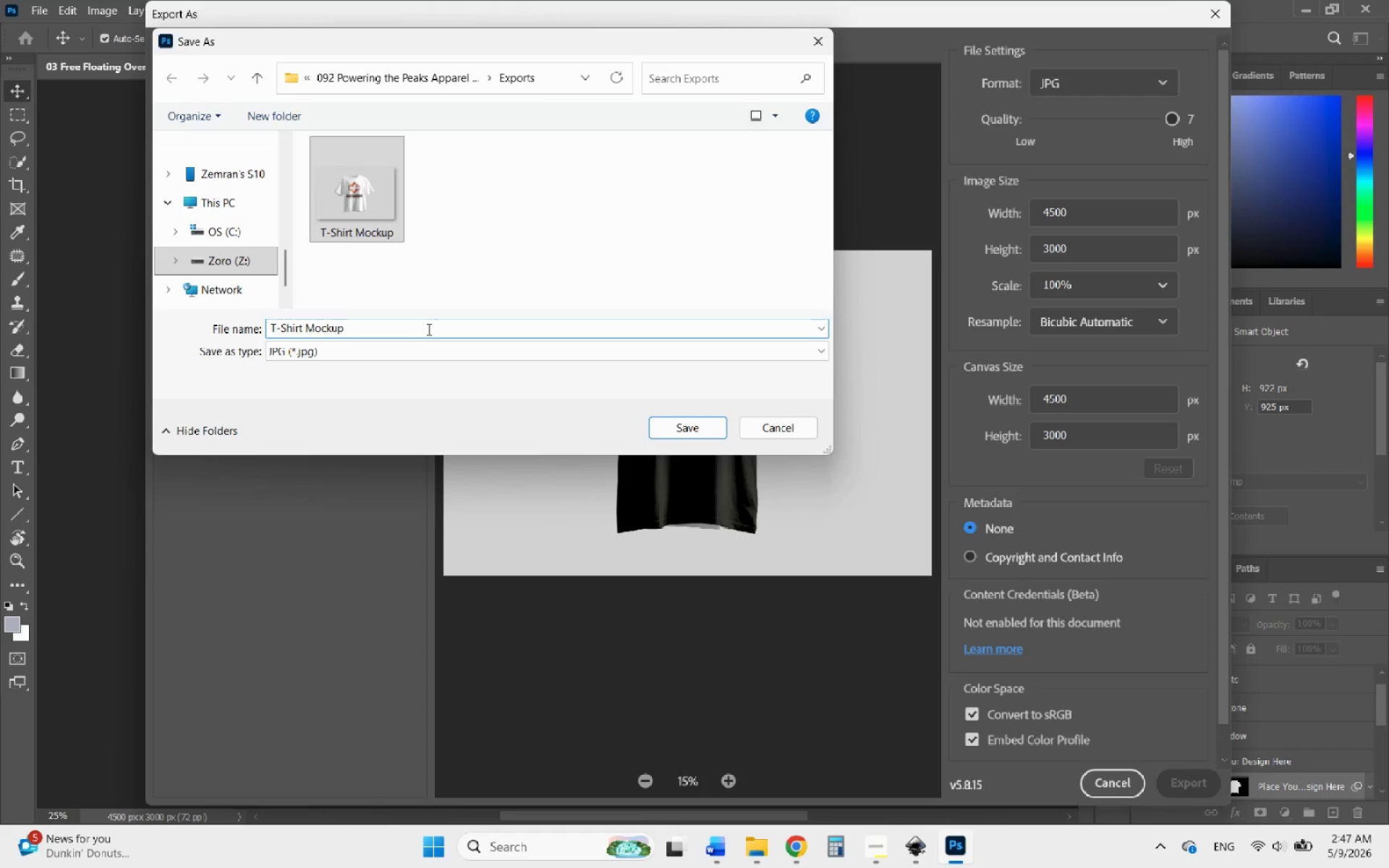 
type( Black)
 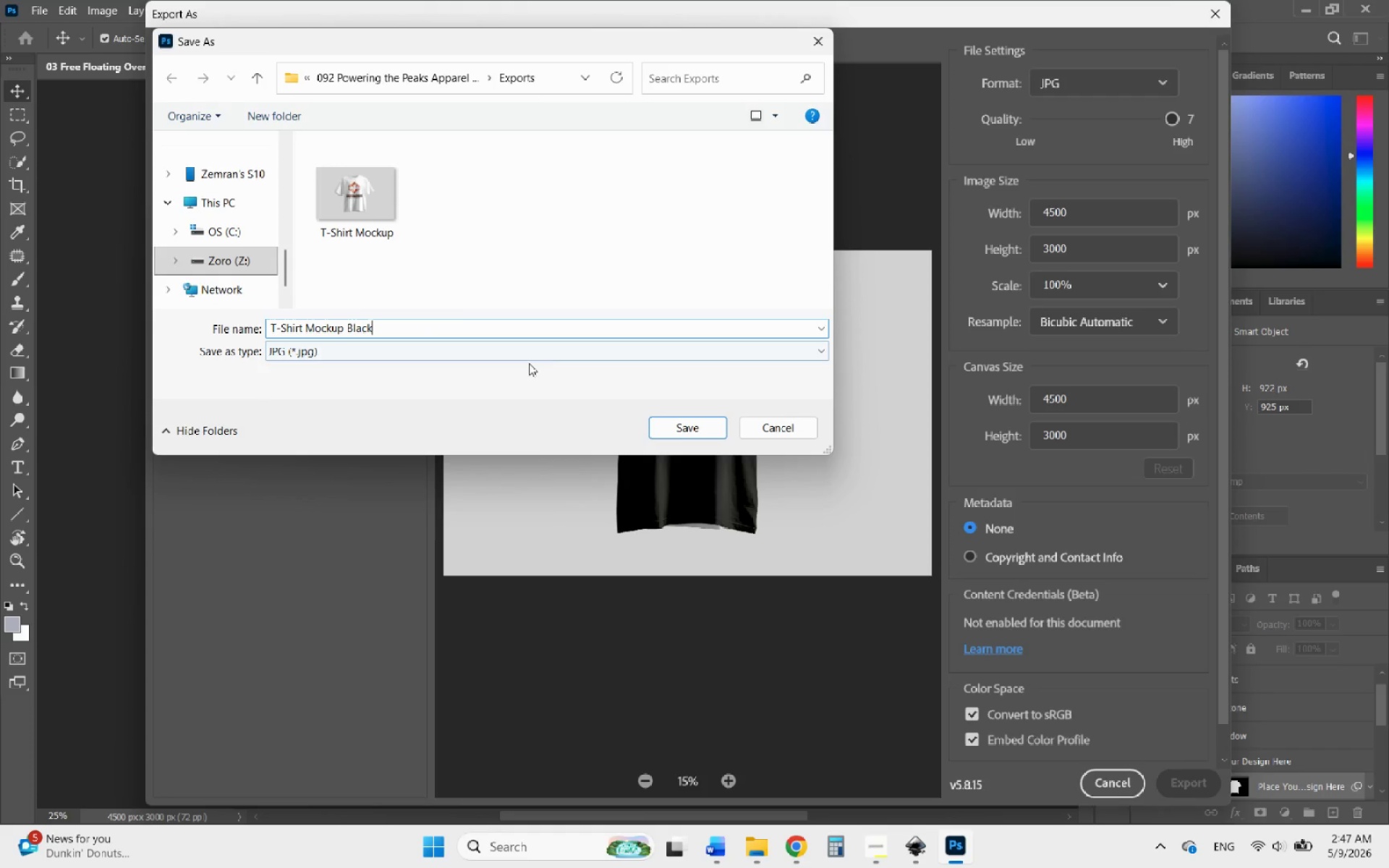 
left_click_drag(start_coordinate=[396, 331], to_coordinate=[383, 328])
 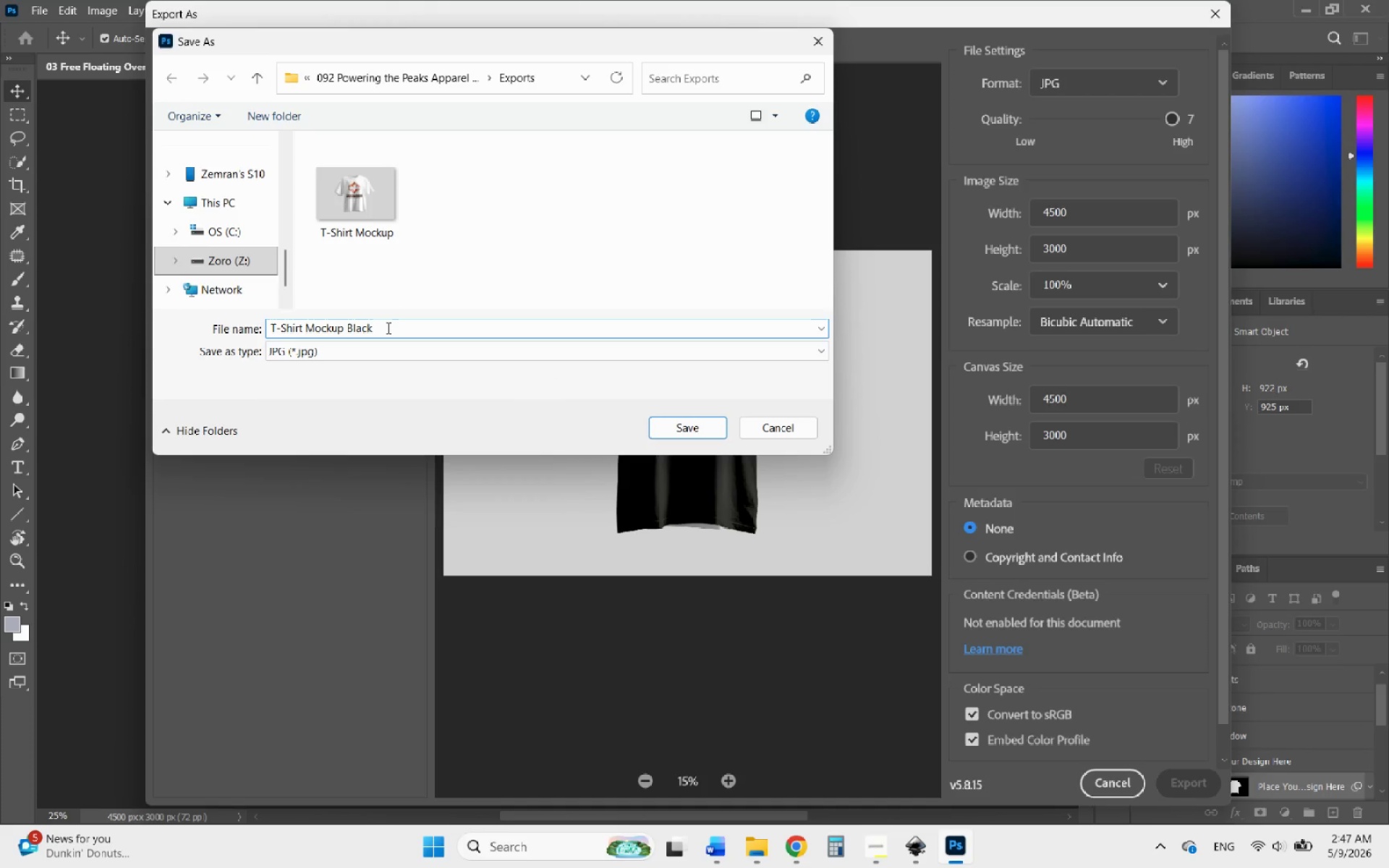 
left_click([347, 328])
 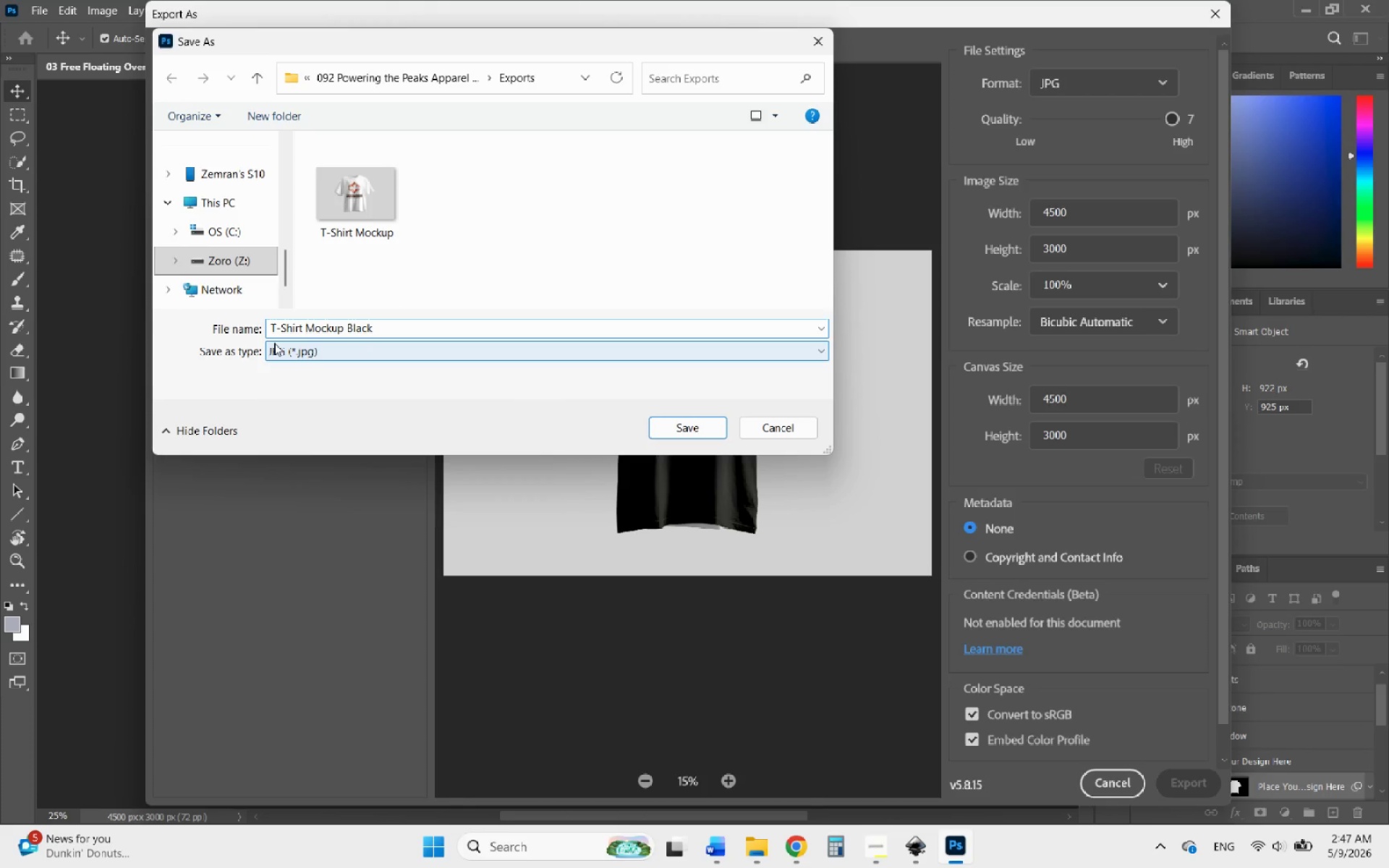 
wait(5.34)
 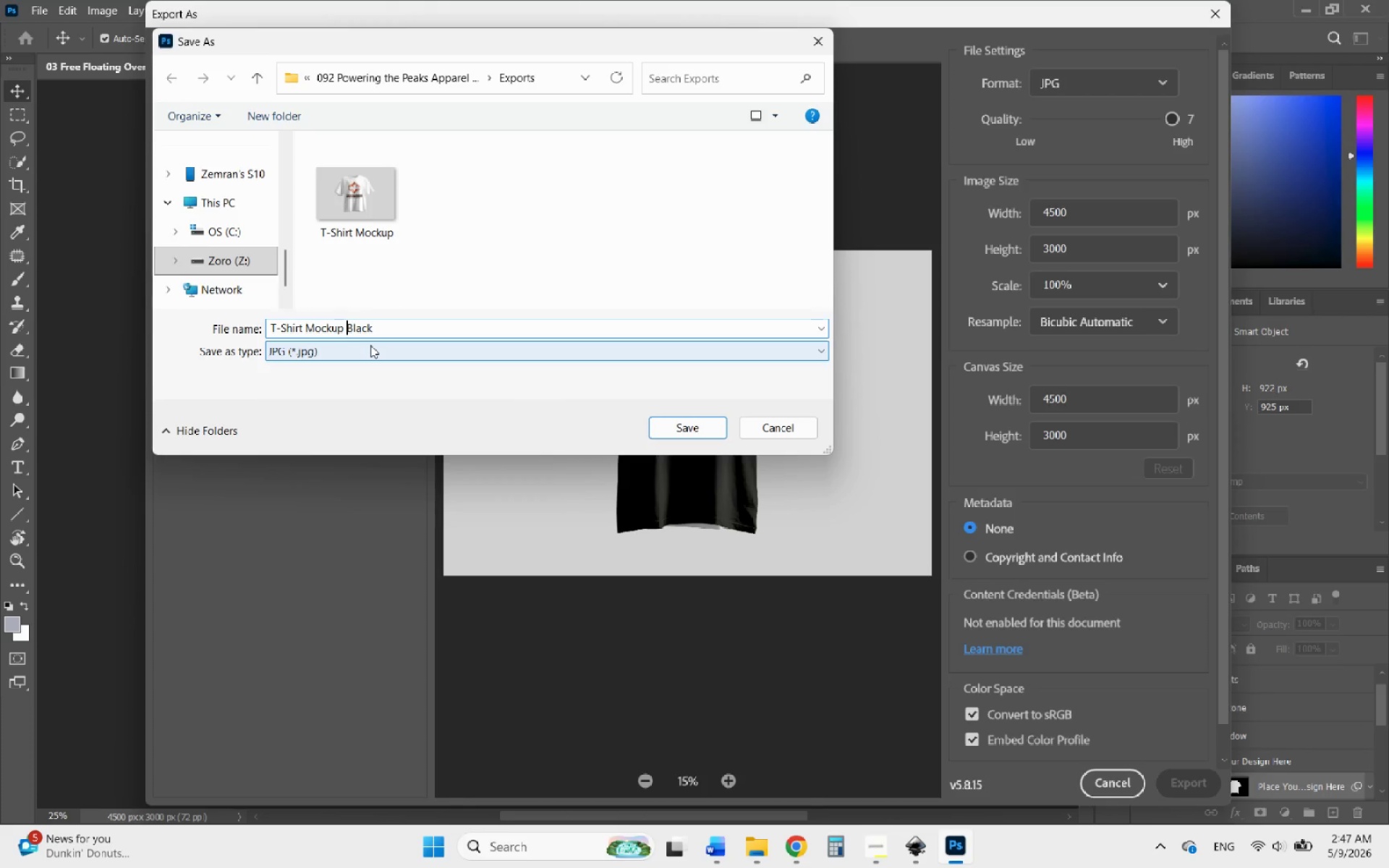 
left_click_drag(start_coordinate=[392, 320], to_coordinate=[347, 329])
 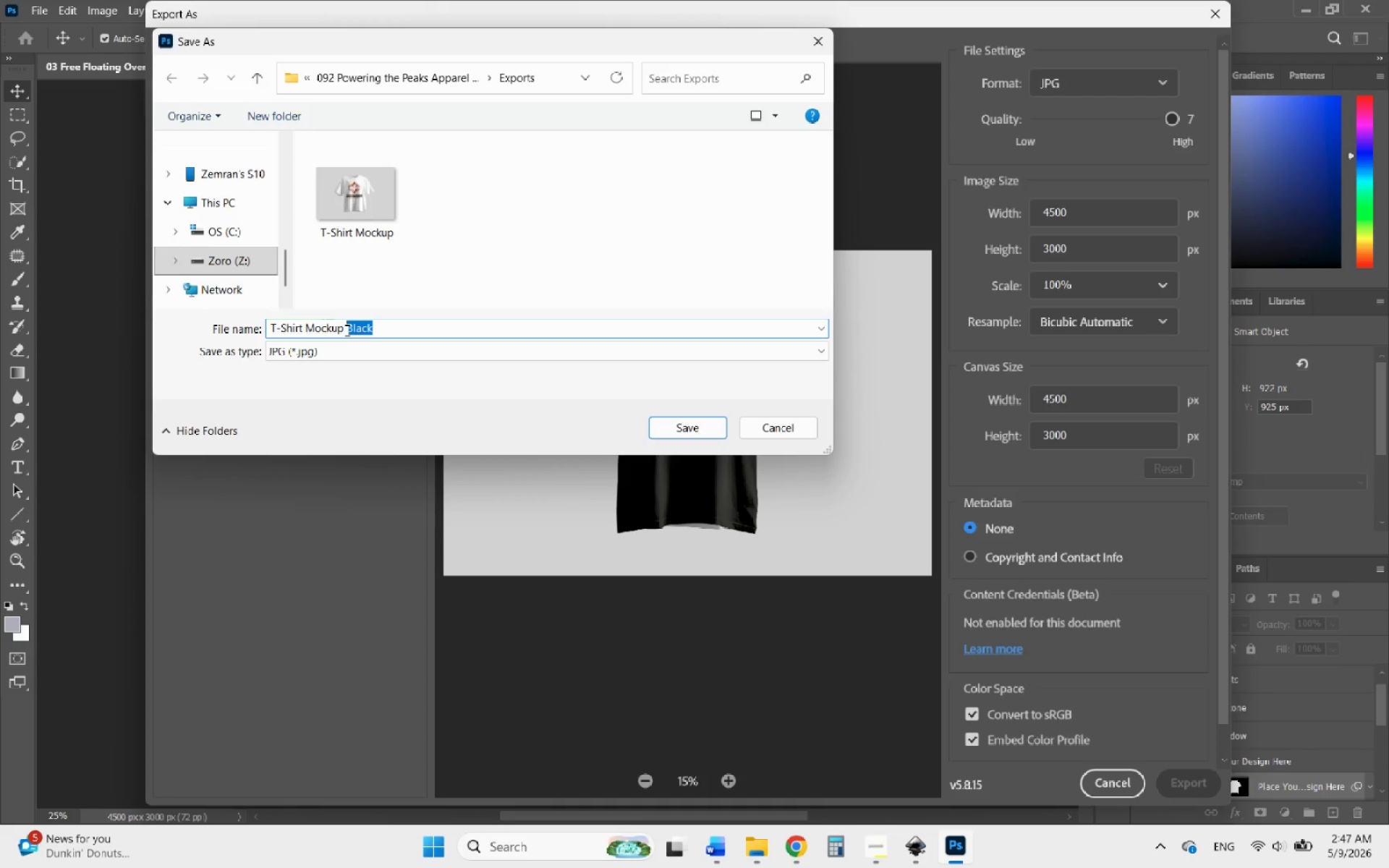 
key(Control+X)
 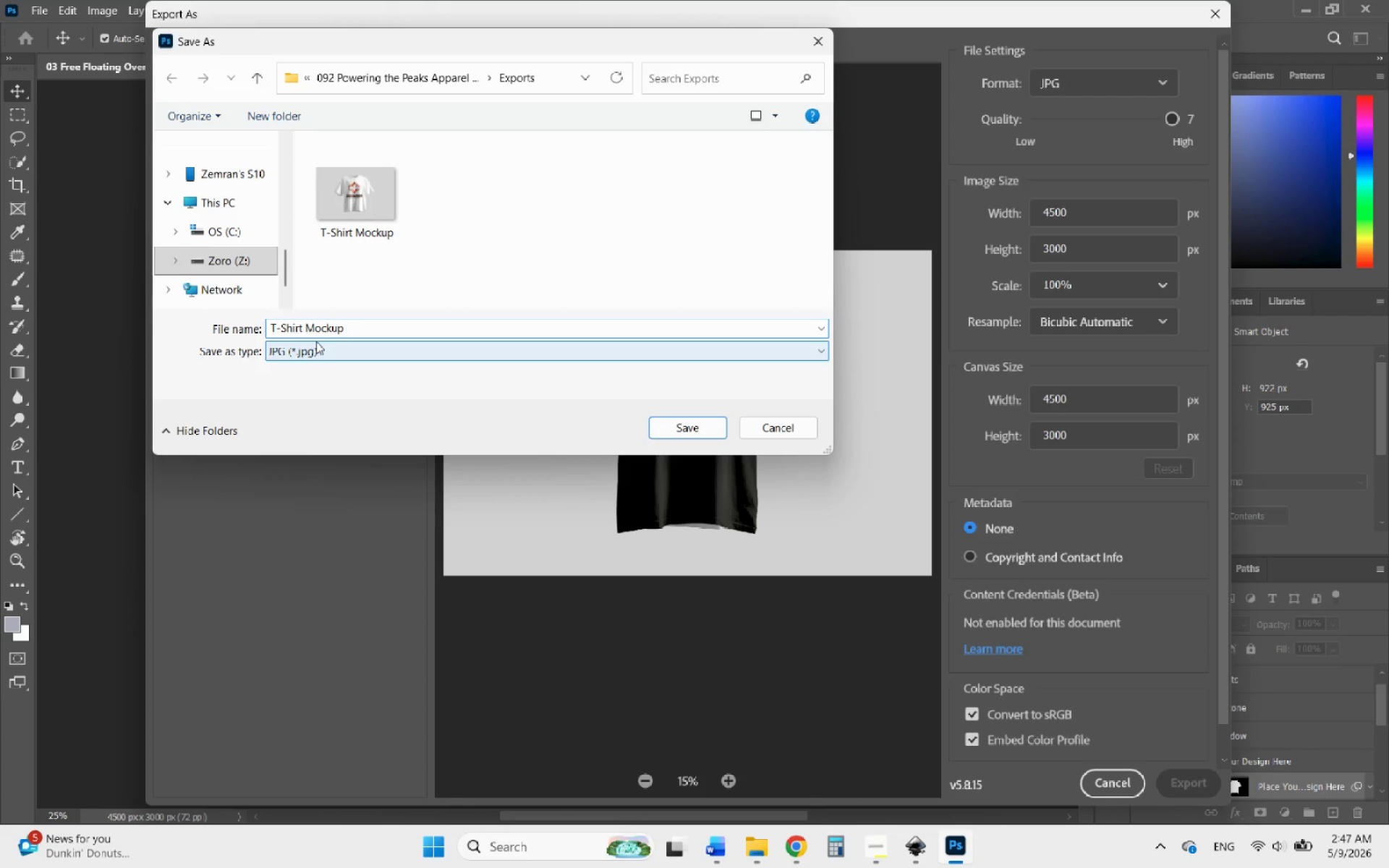 
key(Backspace)
 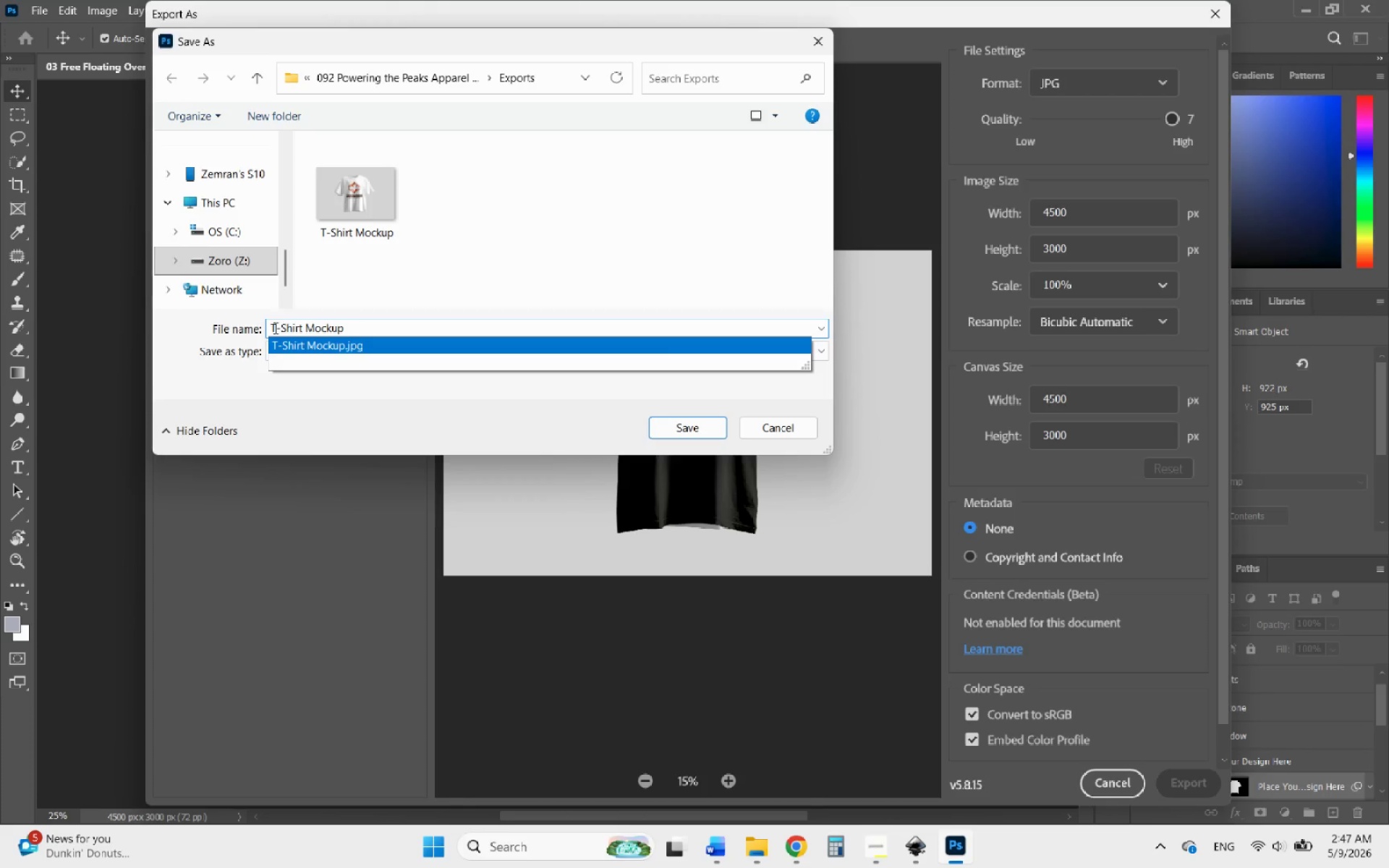 
left_click([272, 326])
 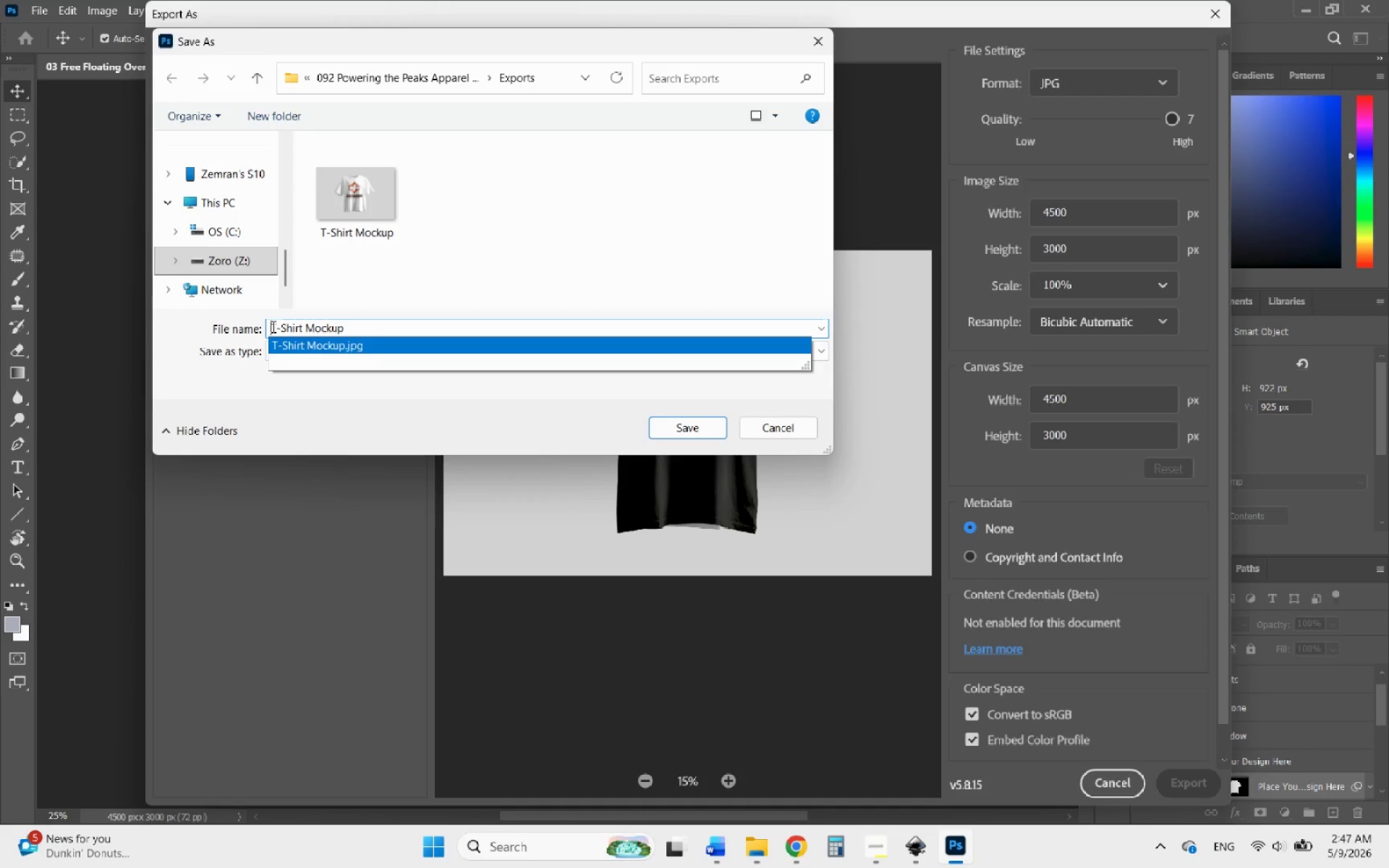 
key(Control+V)
 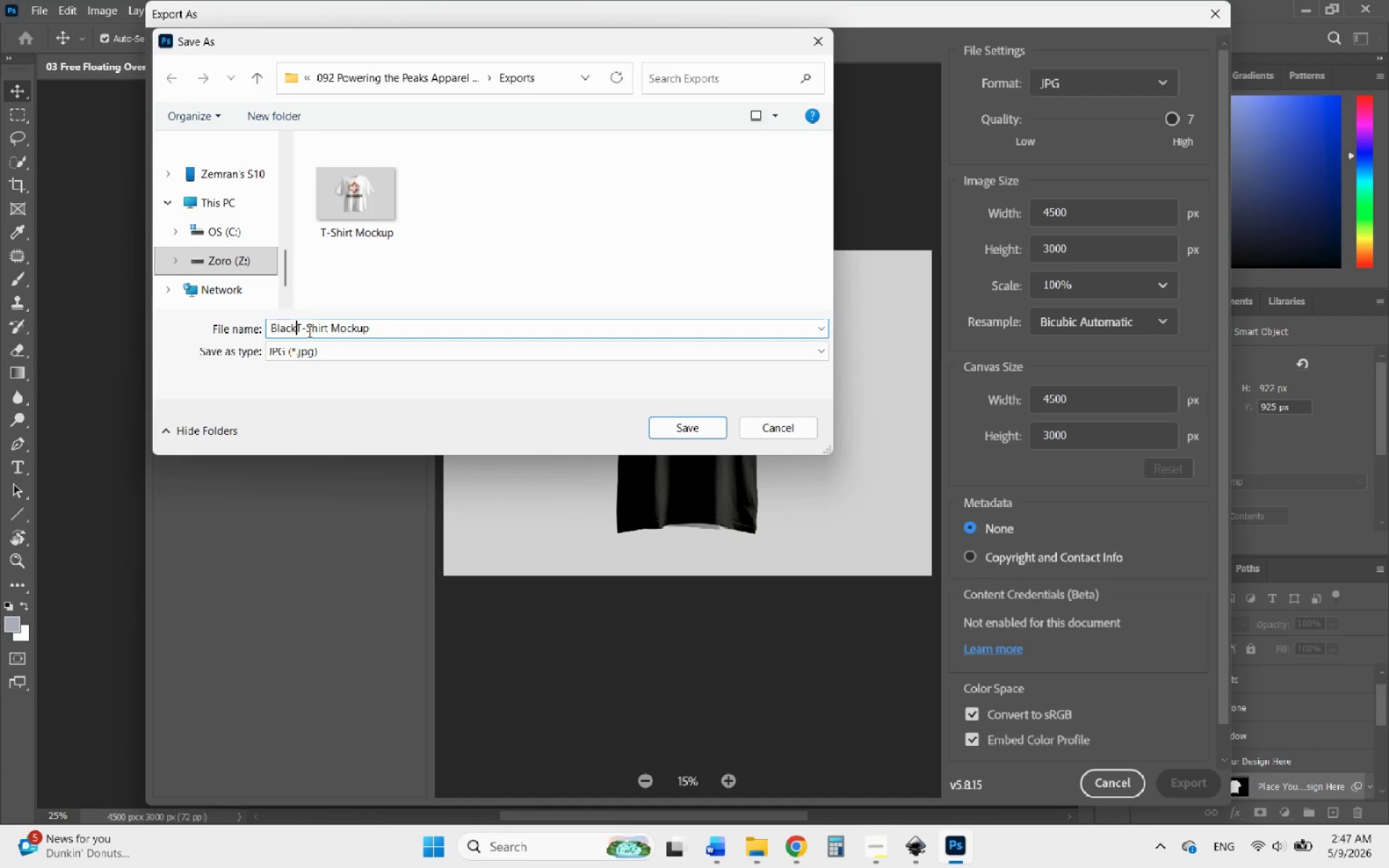 
key(Space)
 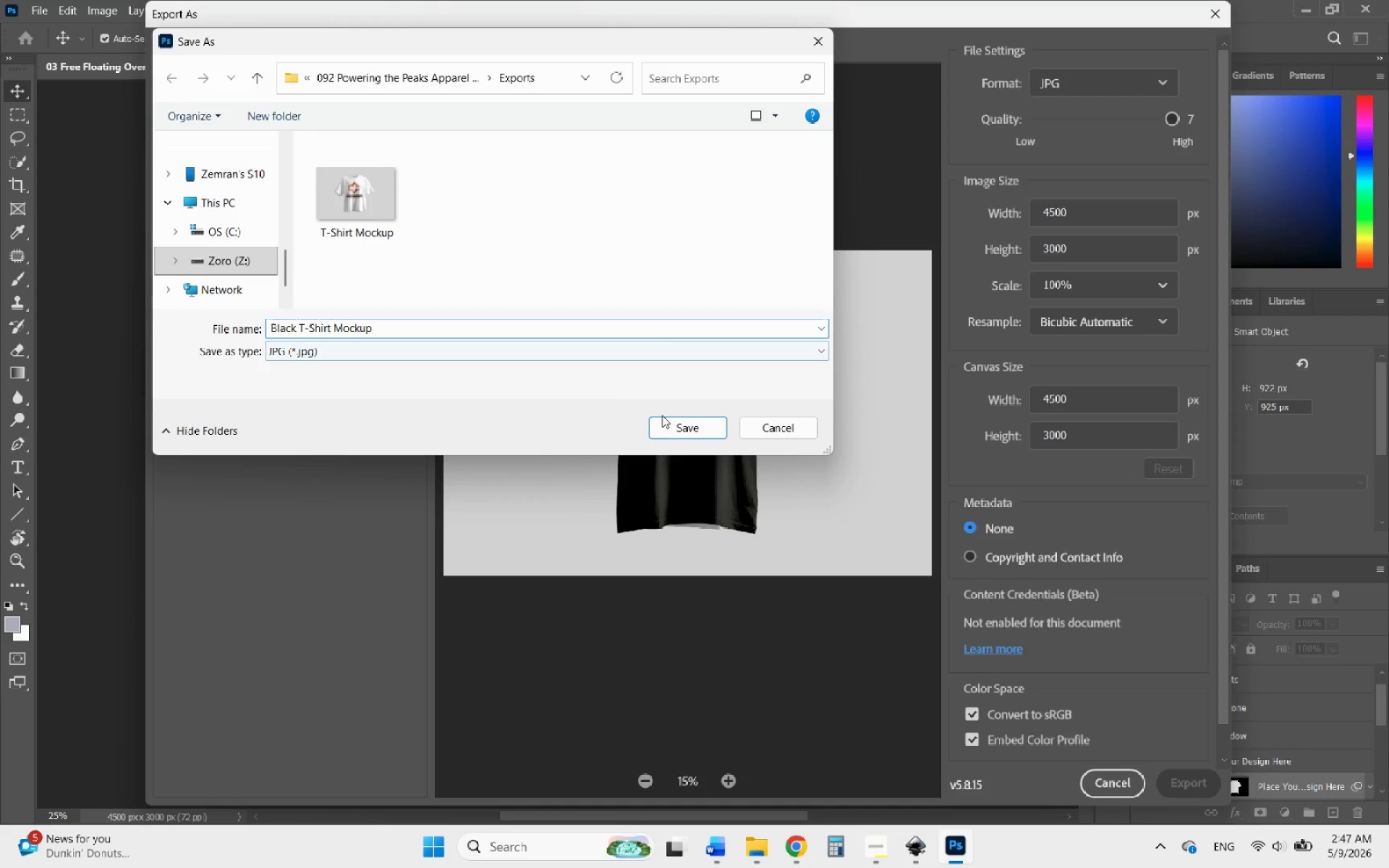 
left_click([679, 427])
 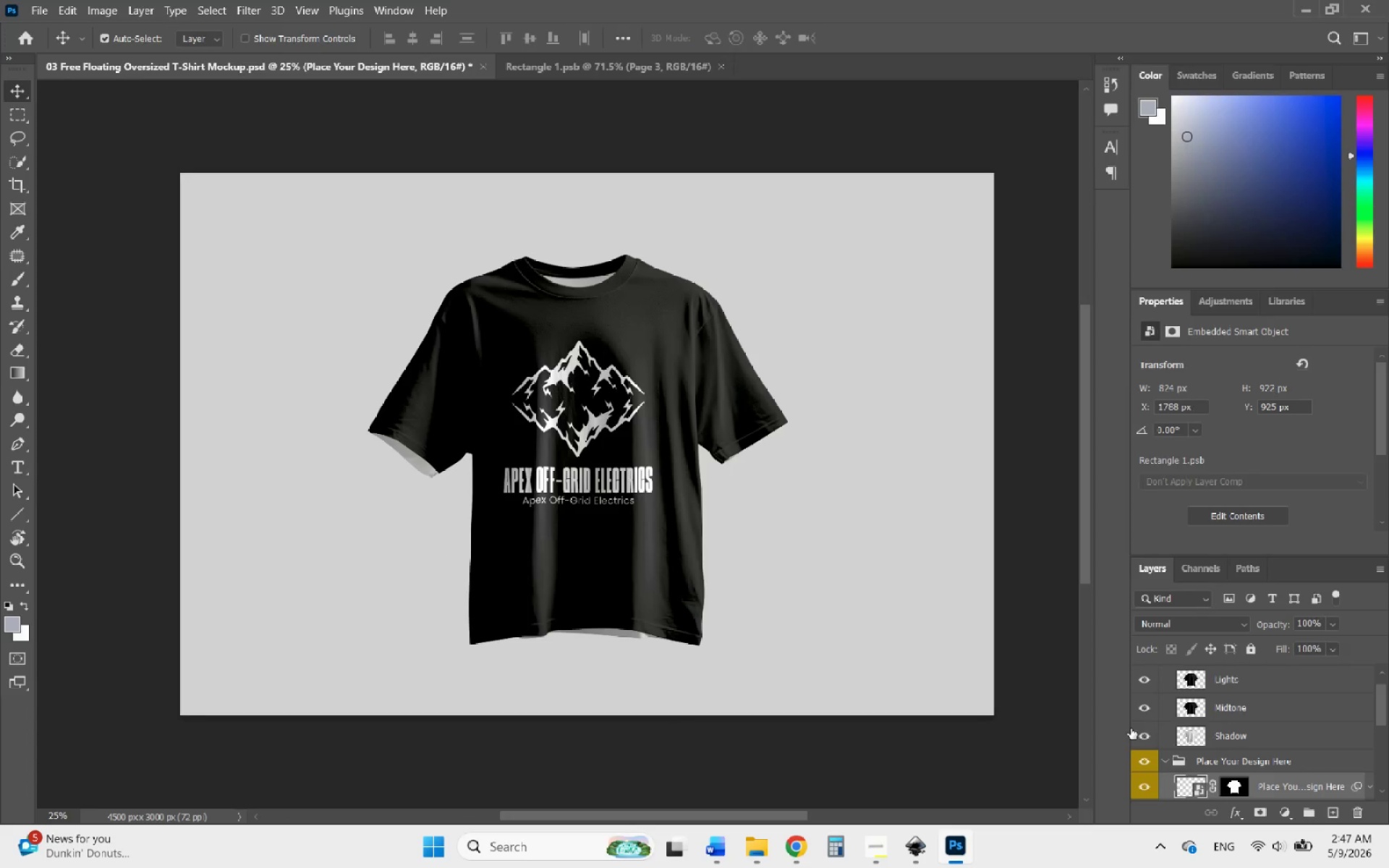 
scroll: coordinate [1201, 758], scroll_direction: down, amount: 7.0
 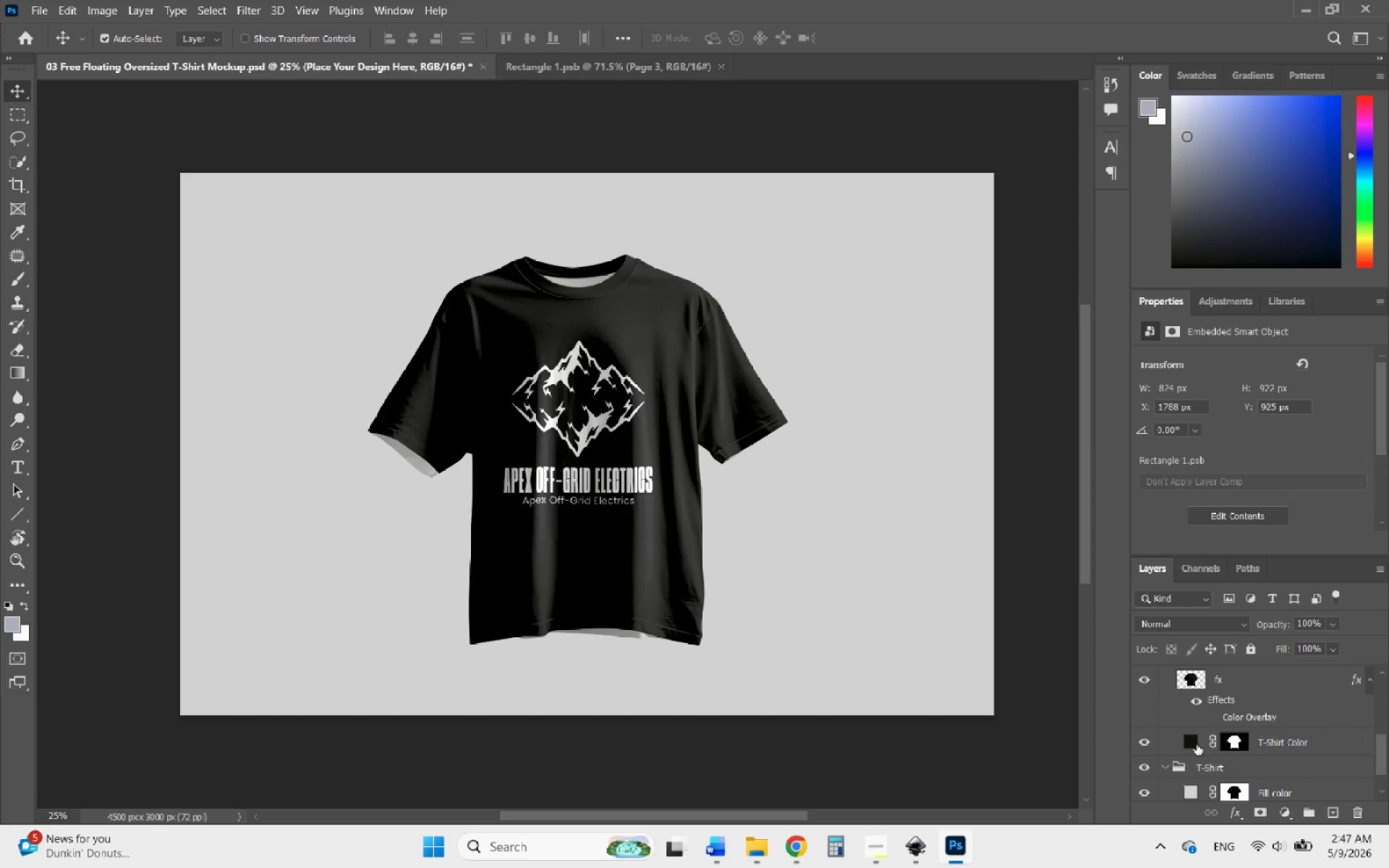 
left_click([1192, 746])
 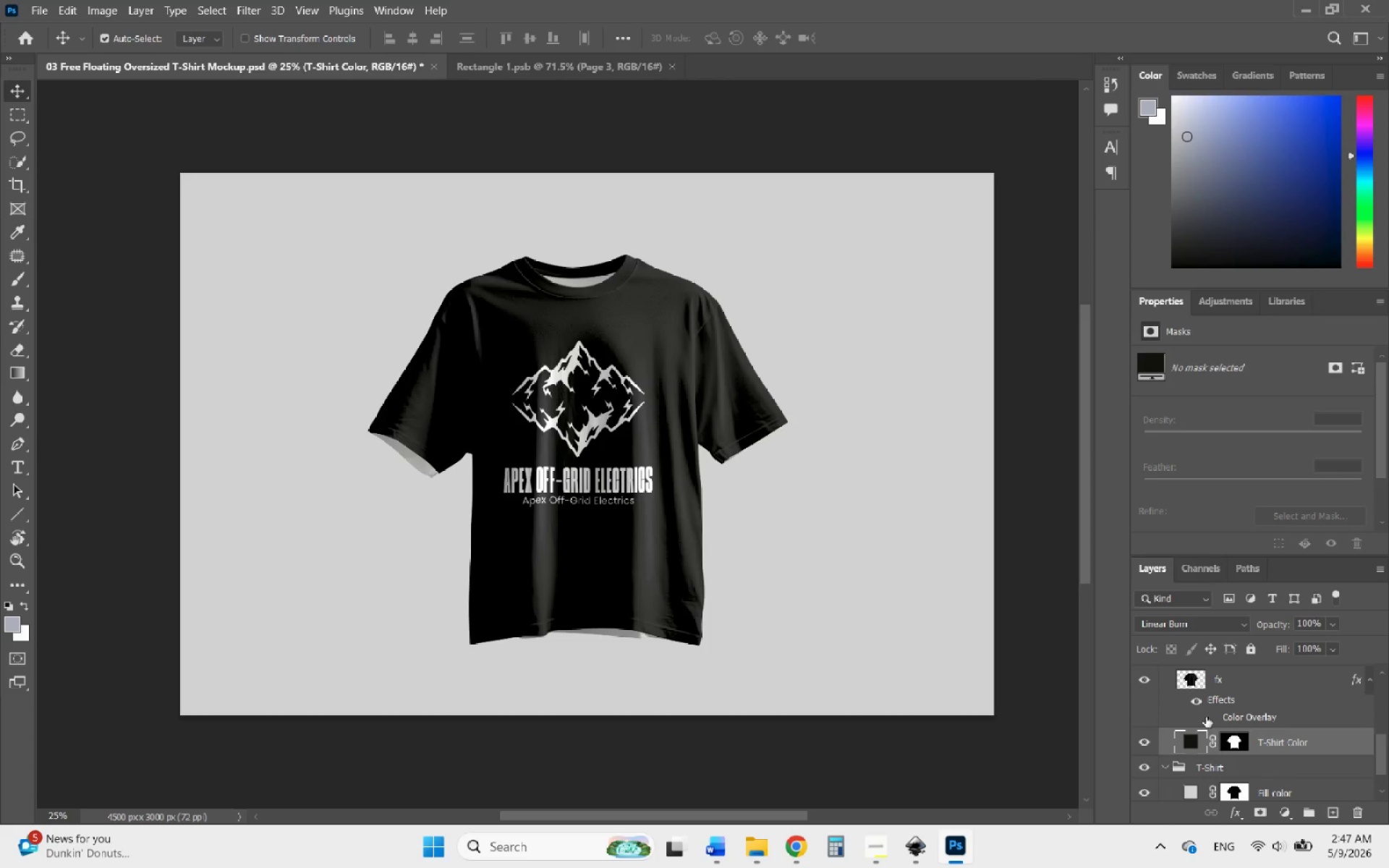 
left_click([1212, 720])
 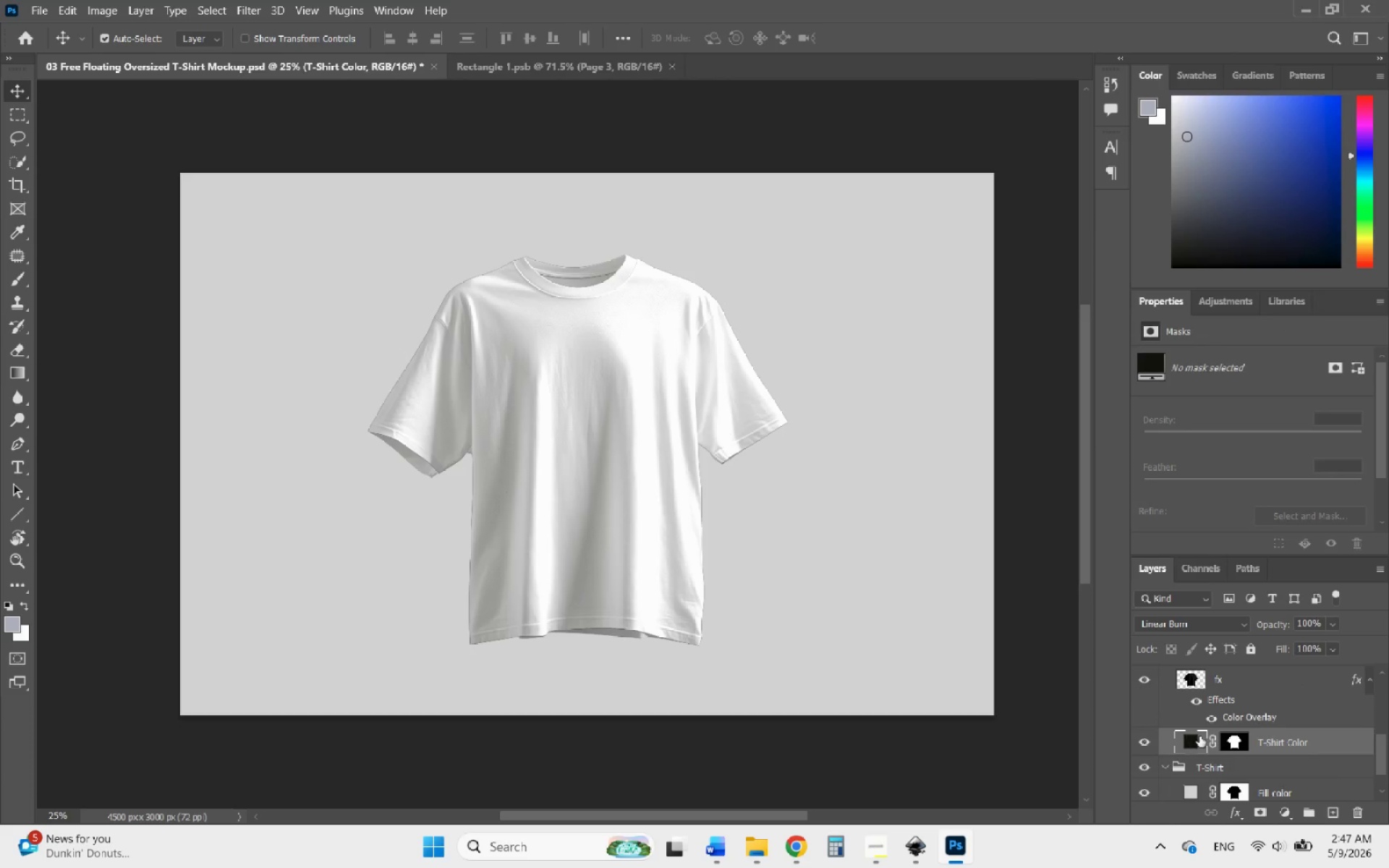 
scroll: coordinate [1191, 738], scroll_direction: up, amount: 6.0
 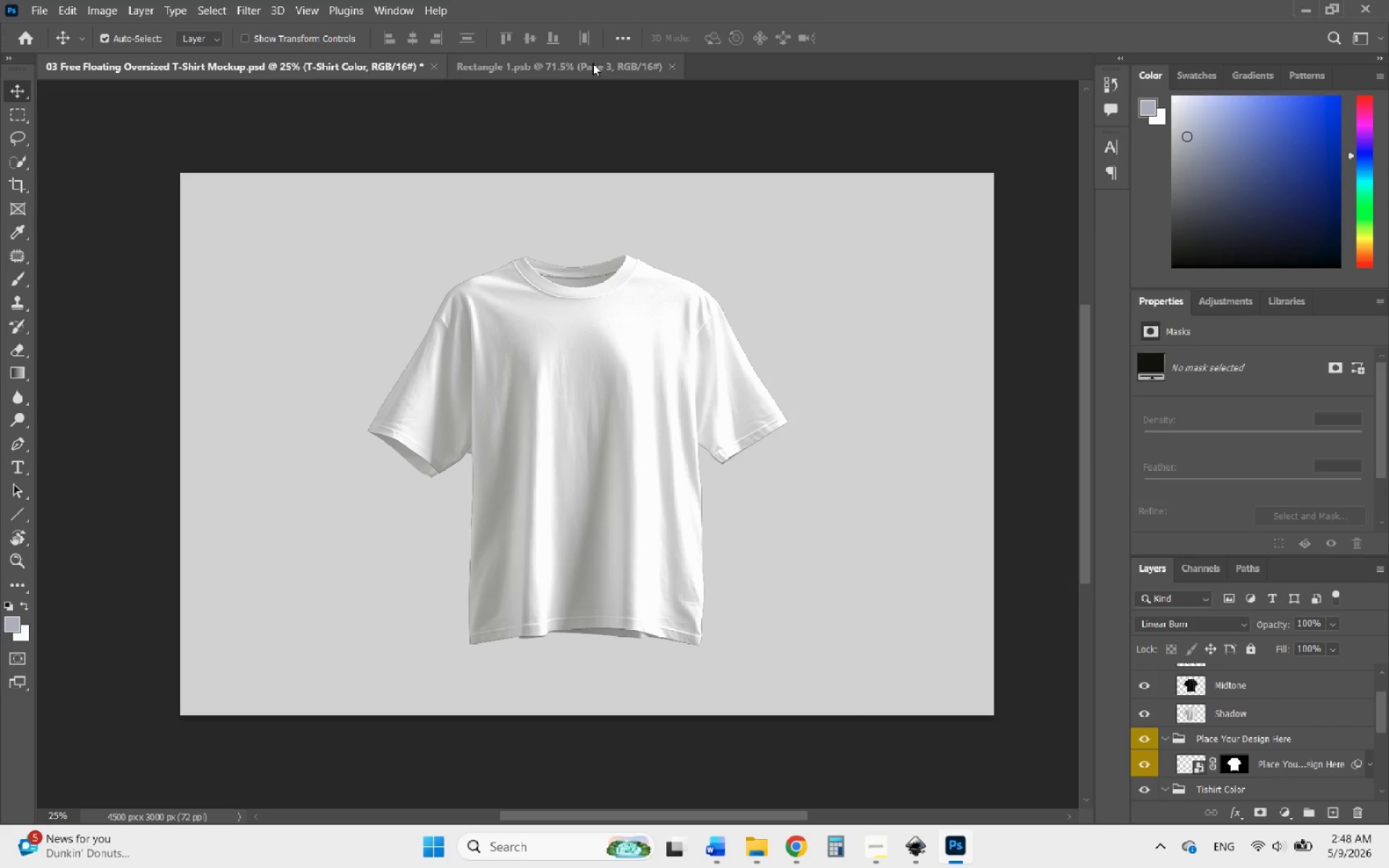 
left_click([586, 73])
 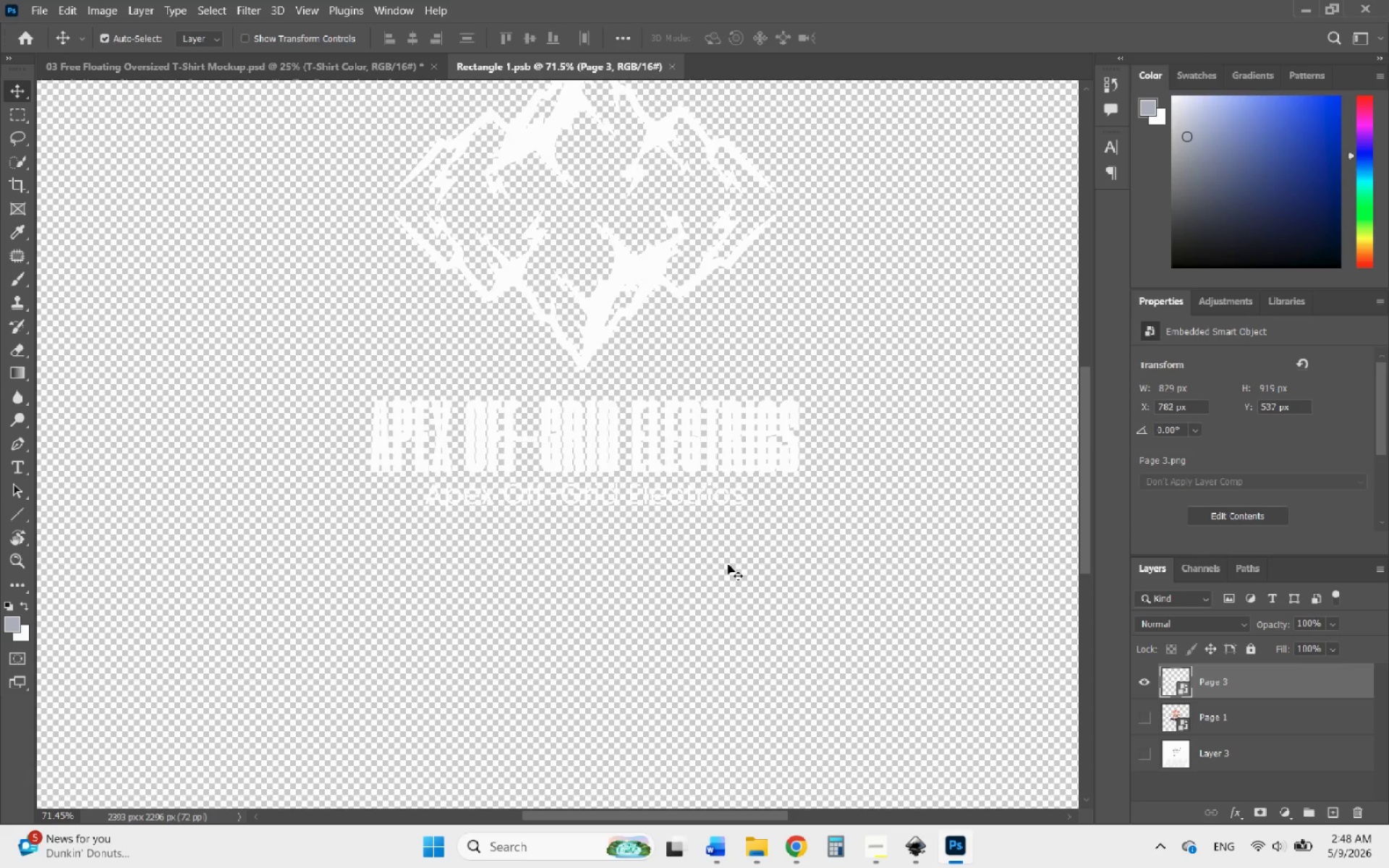 
hold_key(key=ControlLeft, duration=0.69)
scroll: coordinate [712, 594], scroll_direction: none, amount: 0.0
 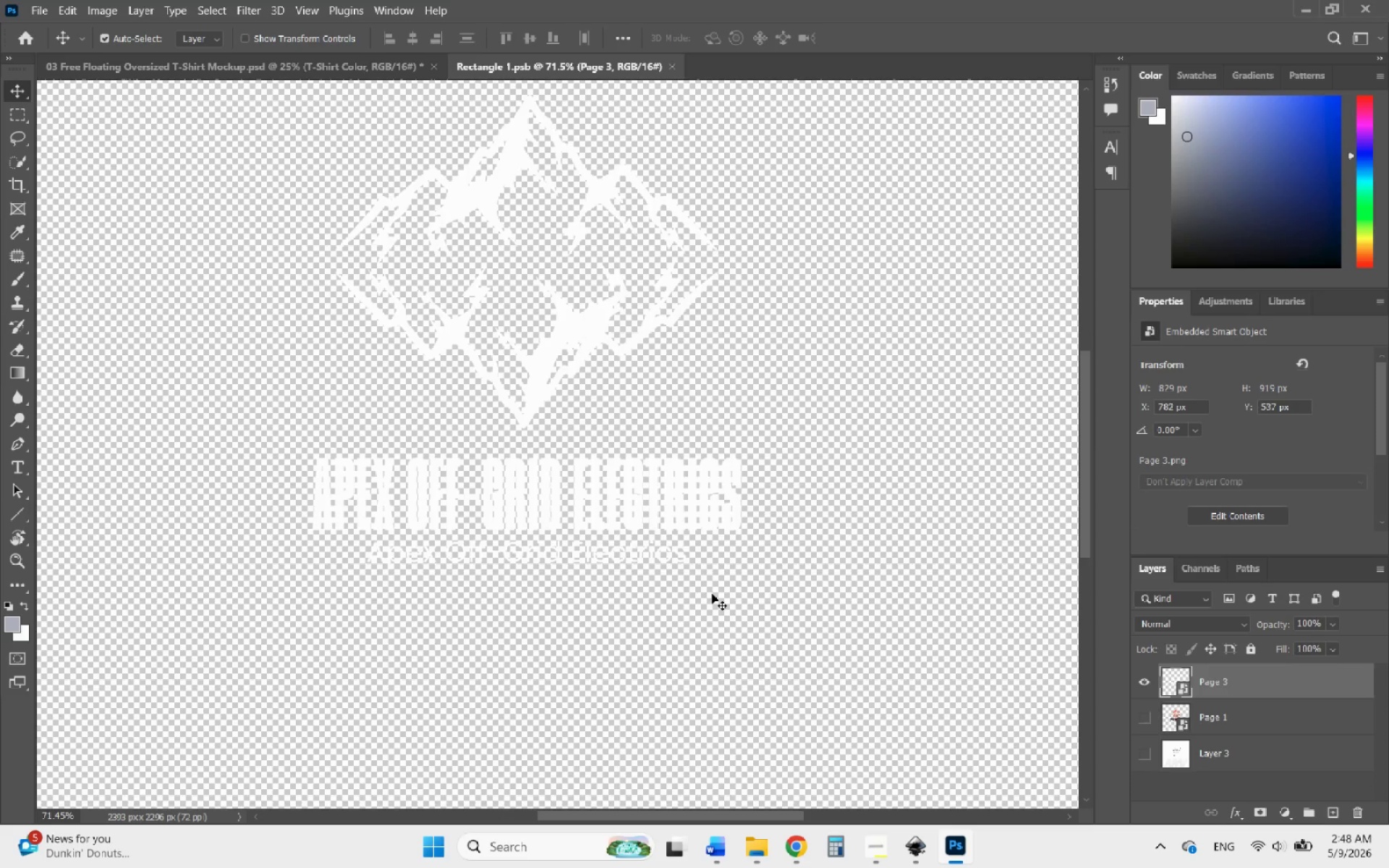 
hold_key(key=AltLeft, duration=0.66)
scroll: coordinate [712, 594], scroll_direction: down, amount: 4.0
 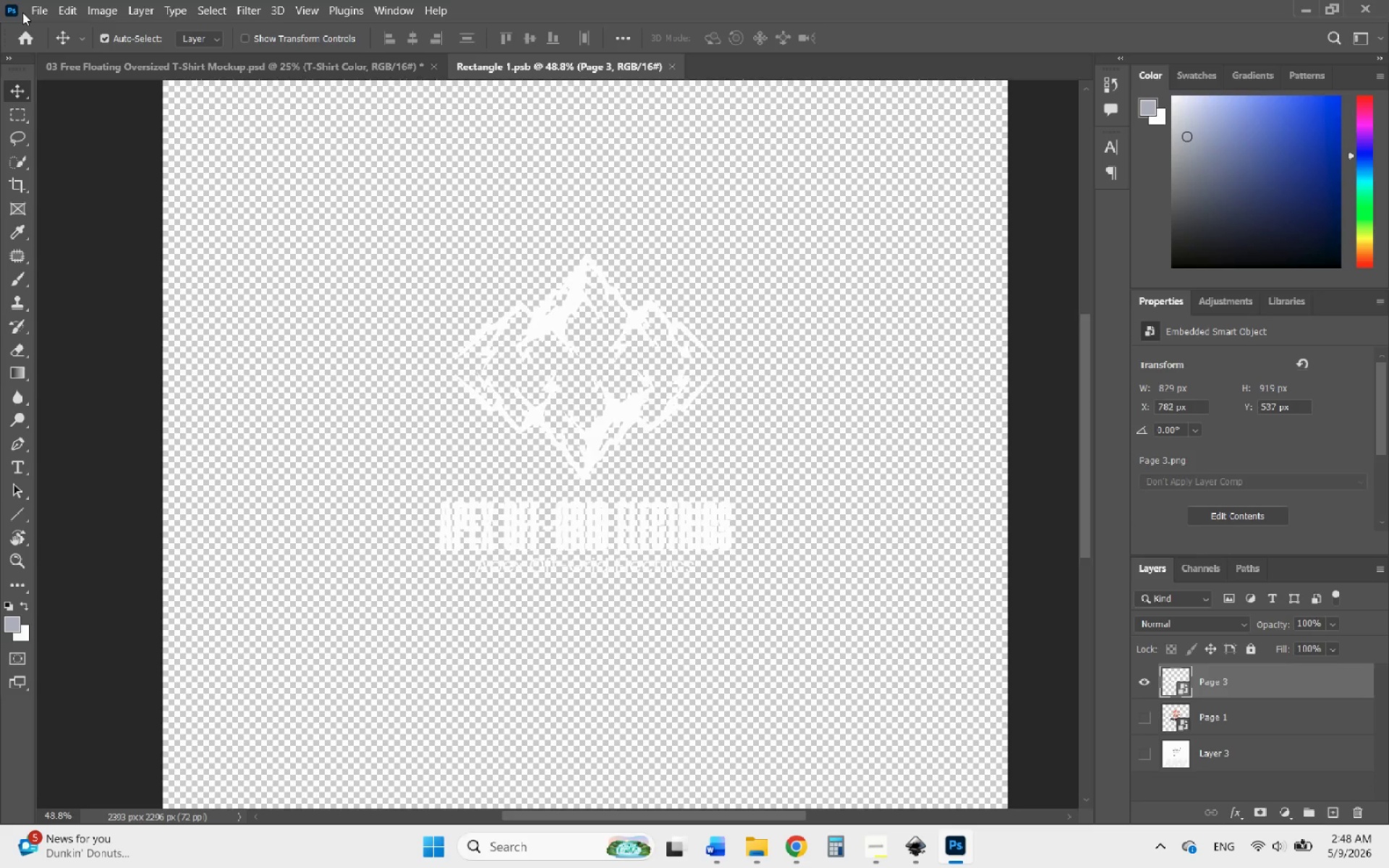 
left_click([41, 7])
 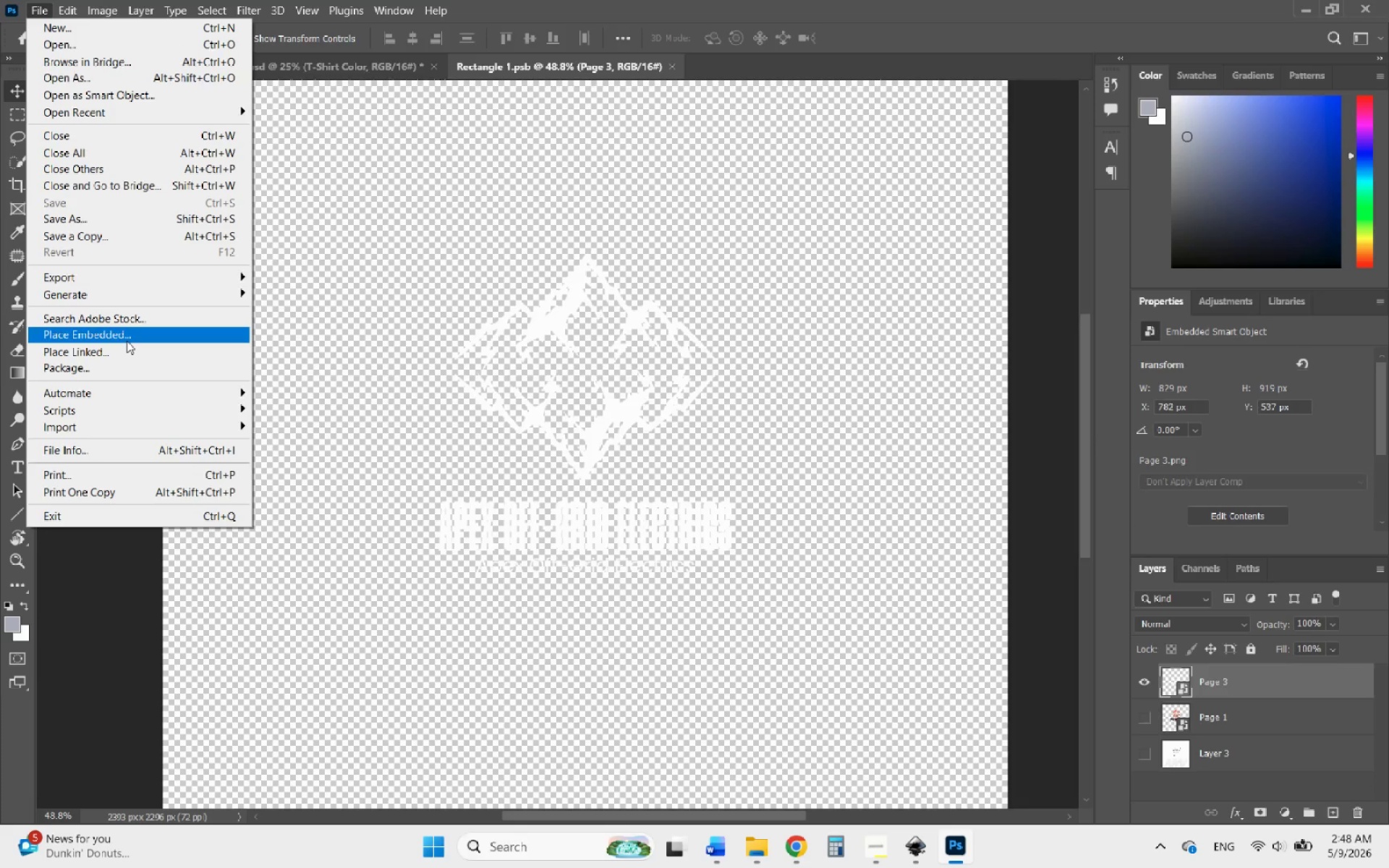 
left_click([127, 339])
 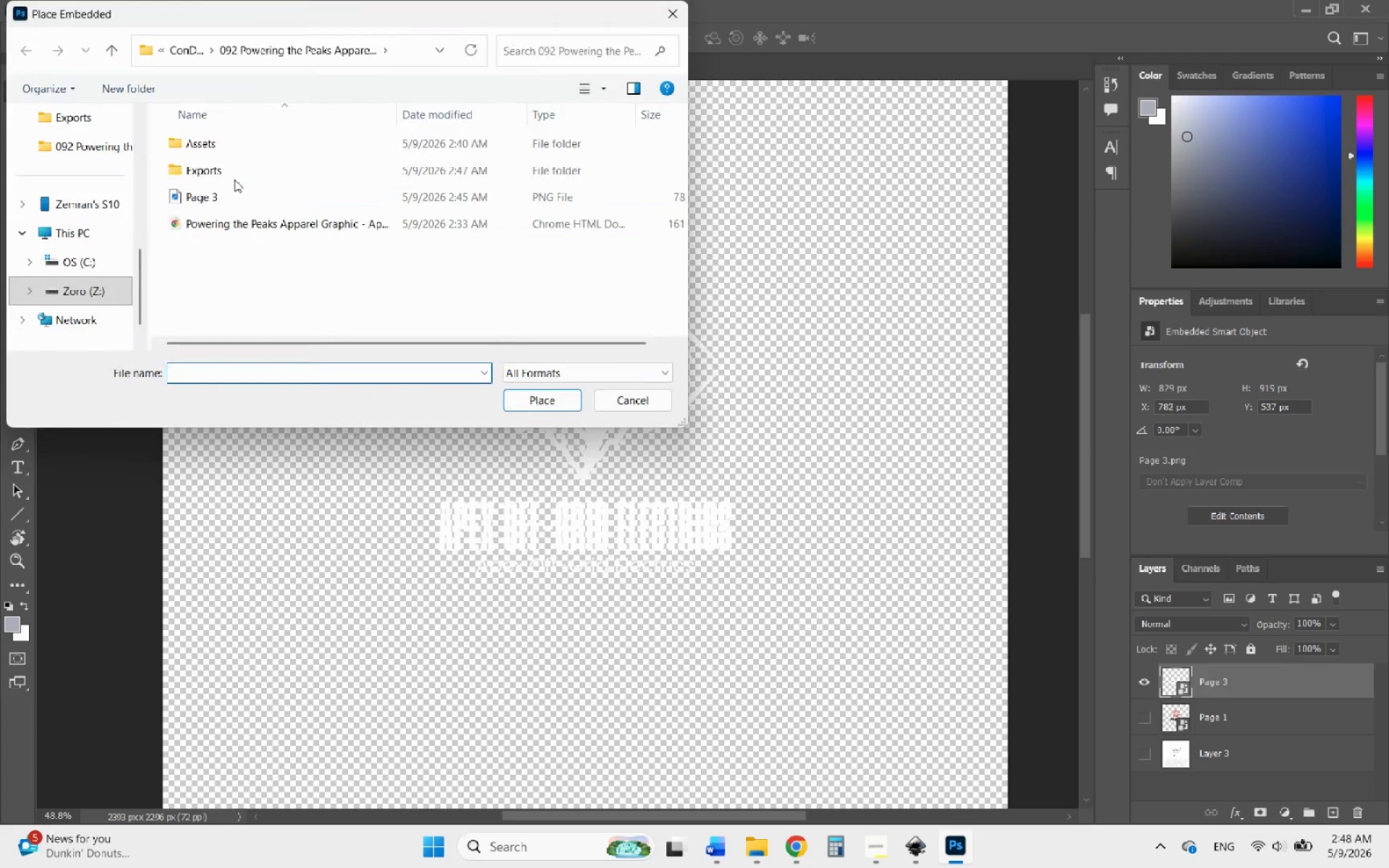 
double_click([228, 171])
 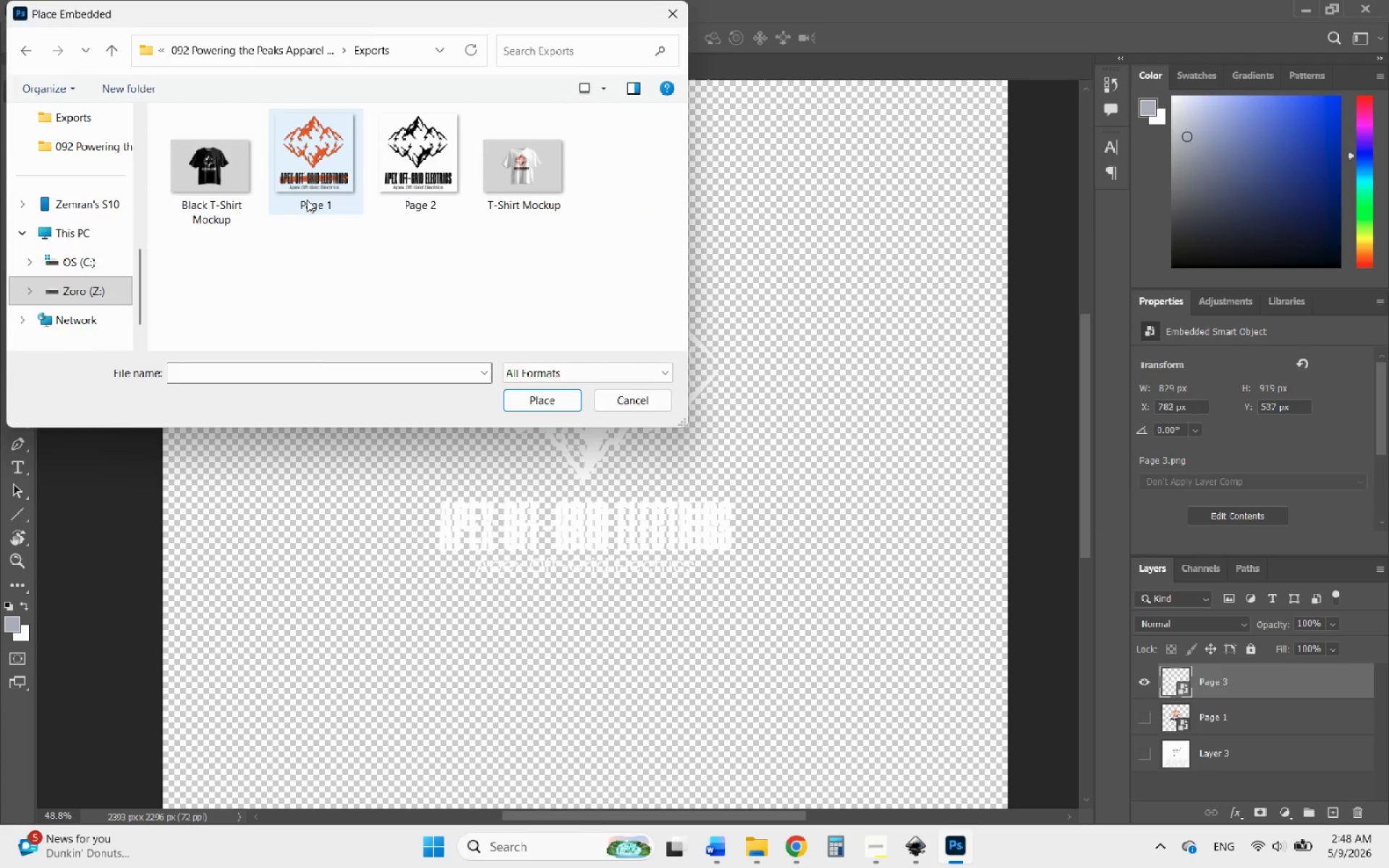 
left_click([418, 178])
 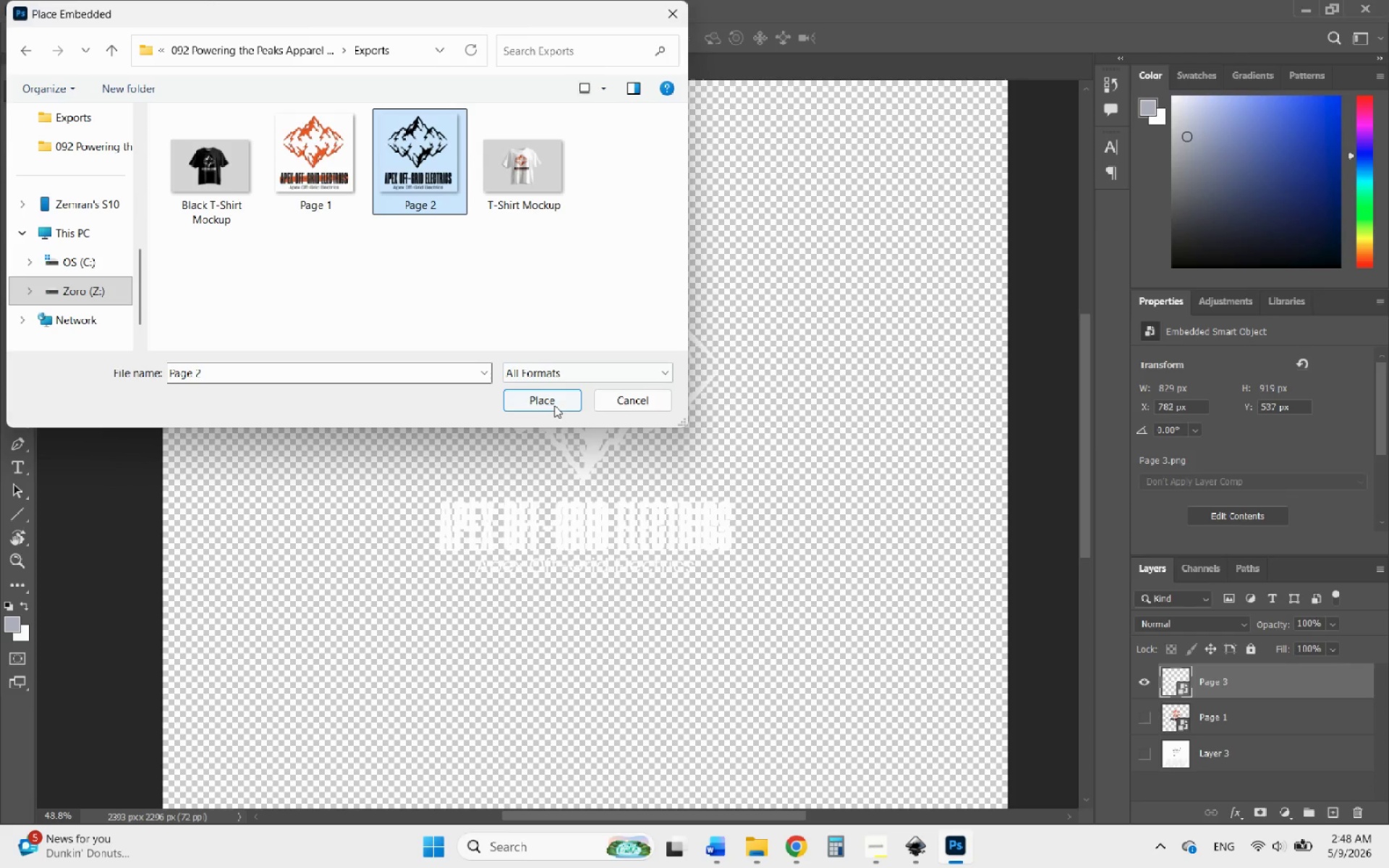 
left_click([549, 403])
 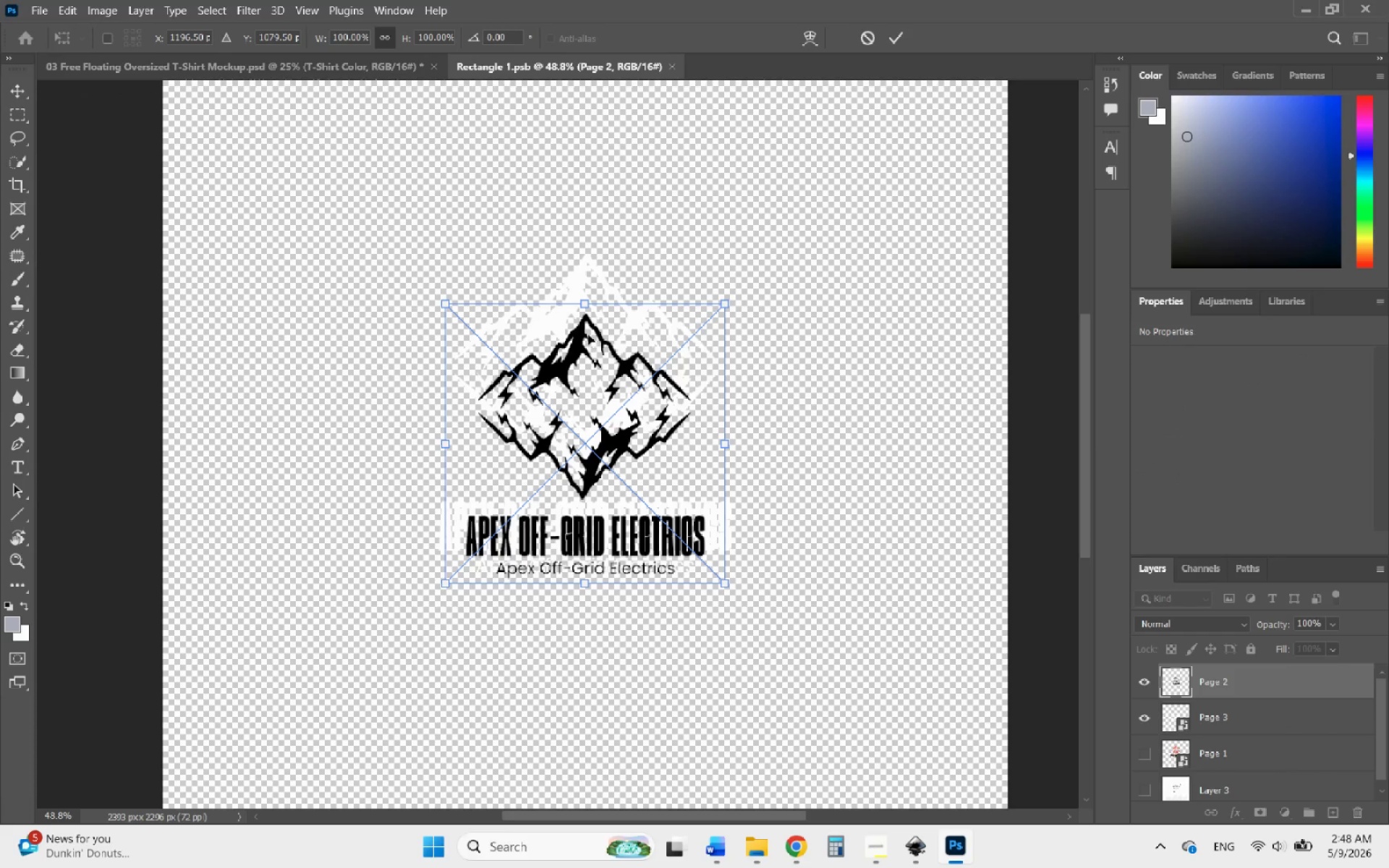 
left_click_drag(start_coordinate=[581, 331], to_coordinate=[582, 271])
 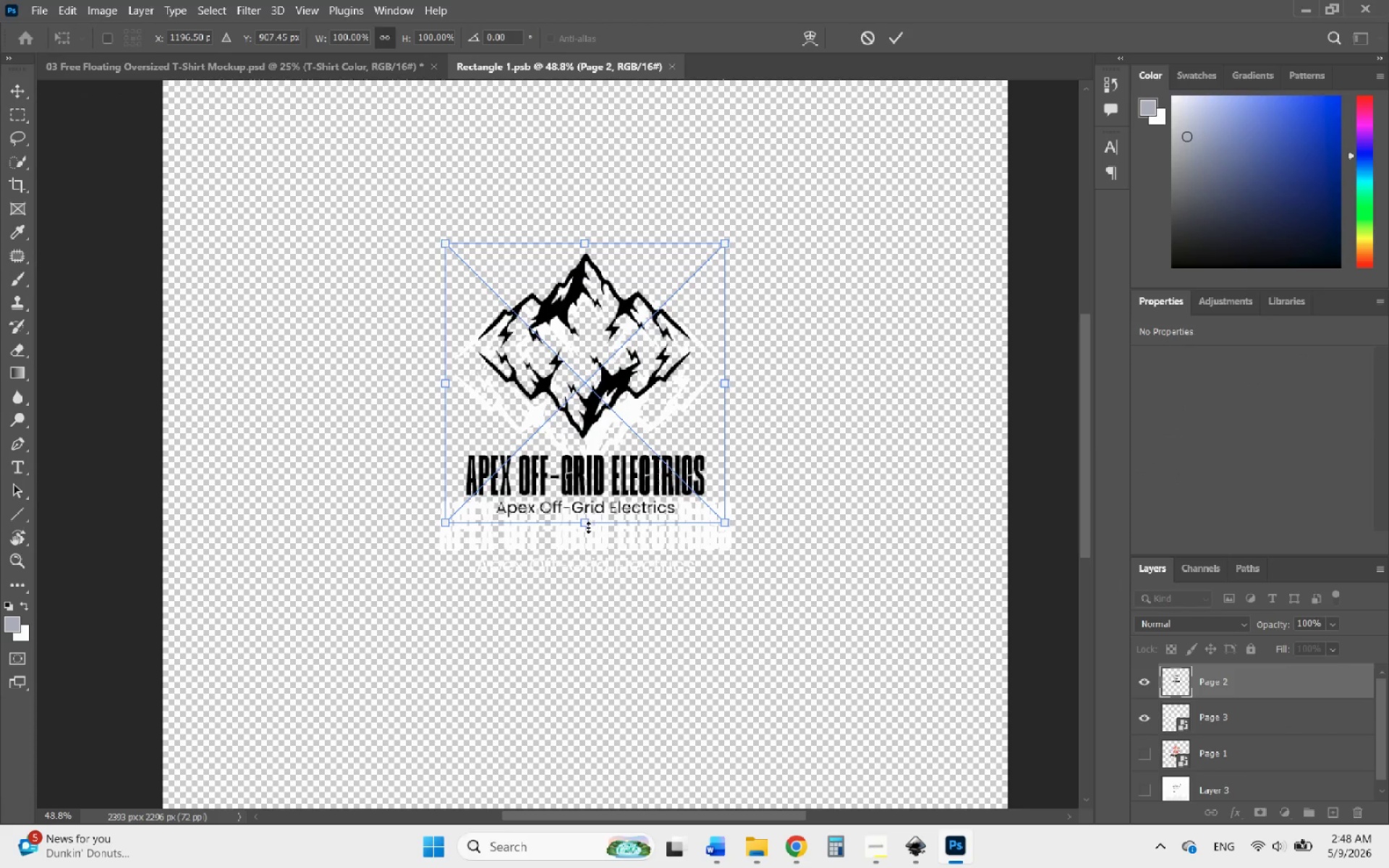 
left_click_drag(start_coordinate=[588, 527], to_coordinate=[545, 588])
 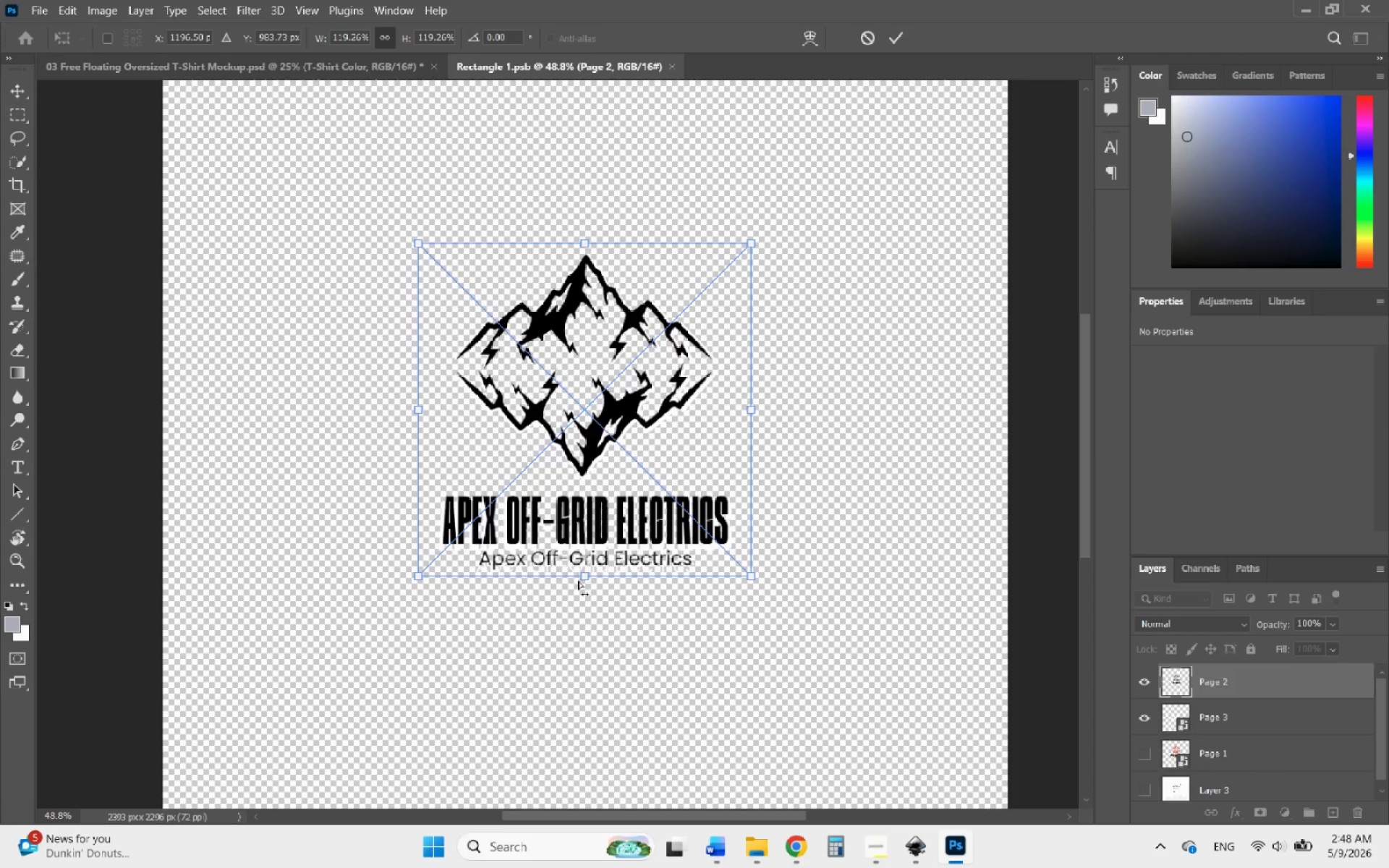 
hold_key(key=ControlLeft, duration=0.97)
scroll: coordinate [600, 579], scroll_direction: up, amount: 5.0
 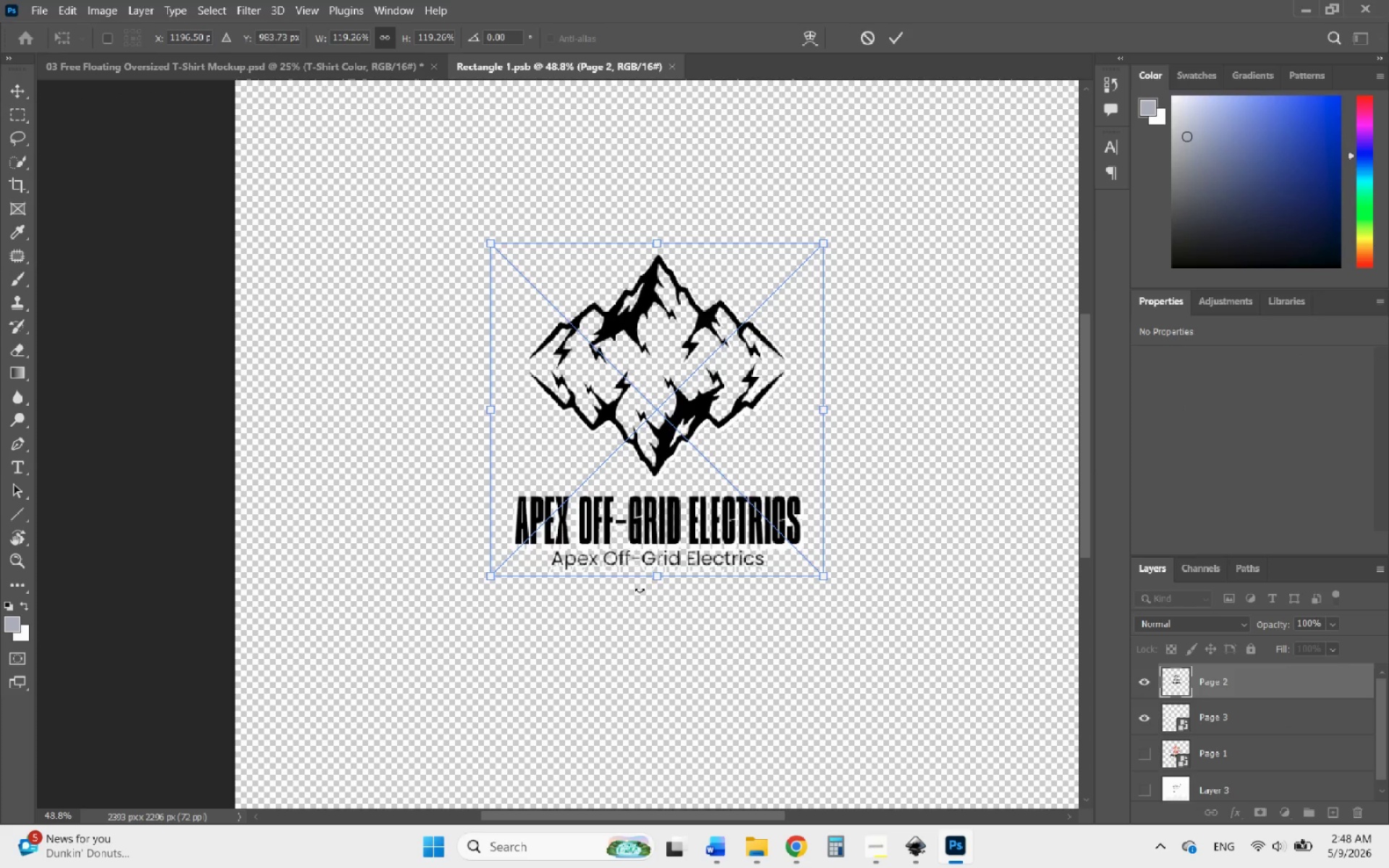 
hold_key(key=ControlLeft, duration=0.73)
 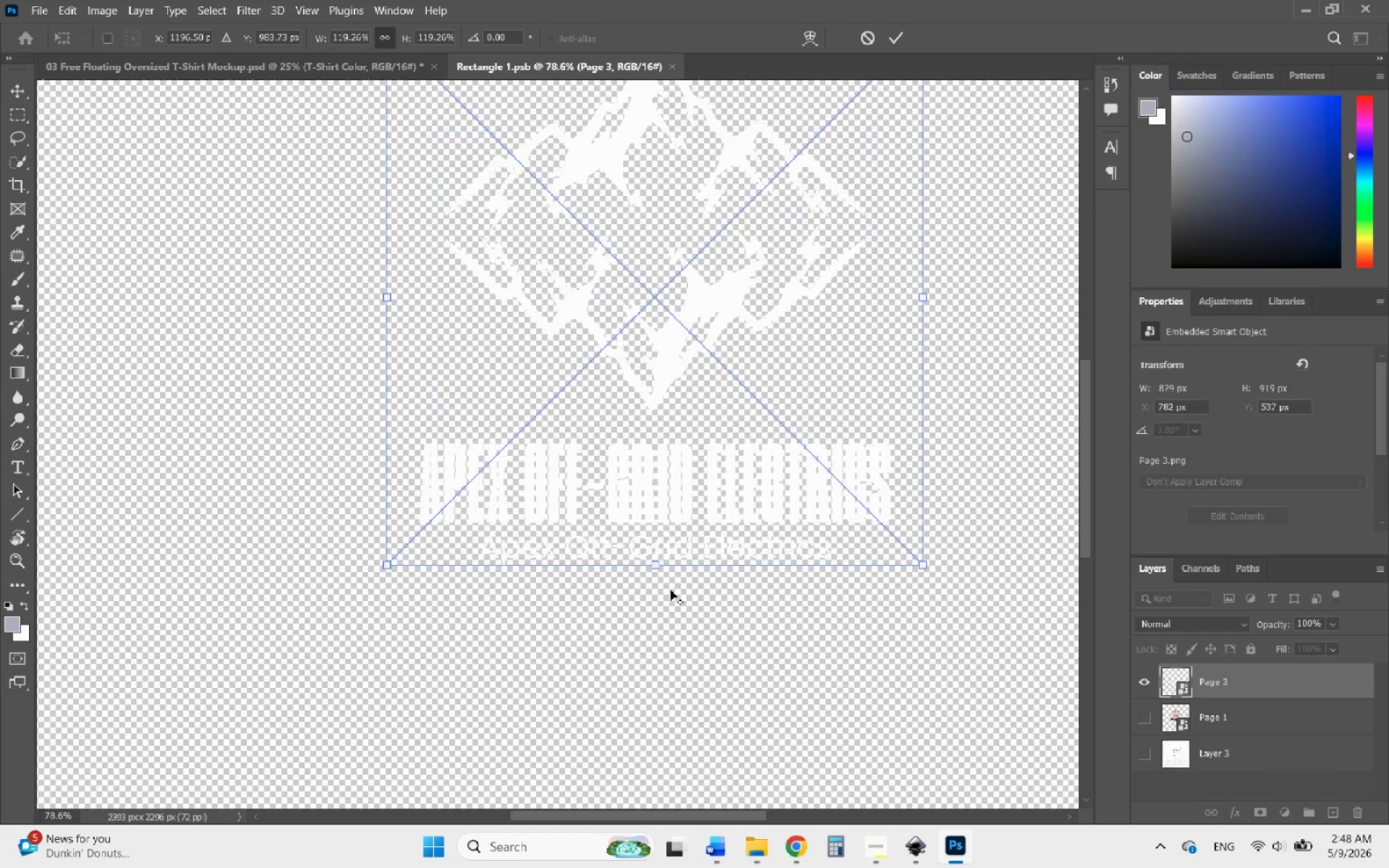 
hold_key(key=AltLeft, duration=1.28)
 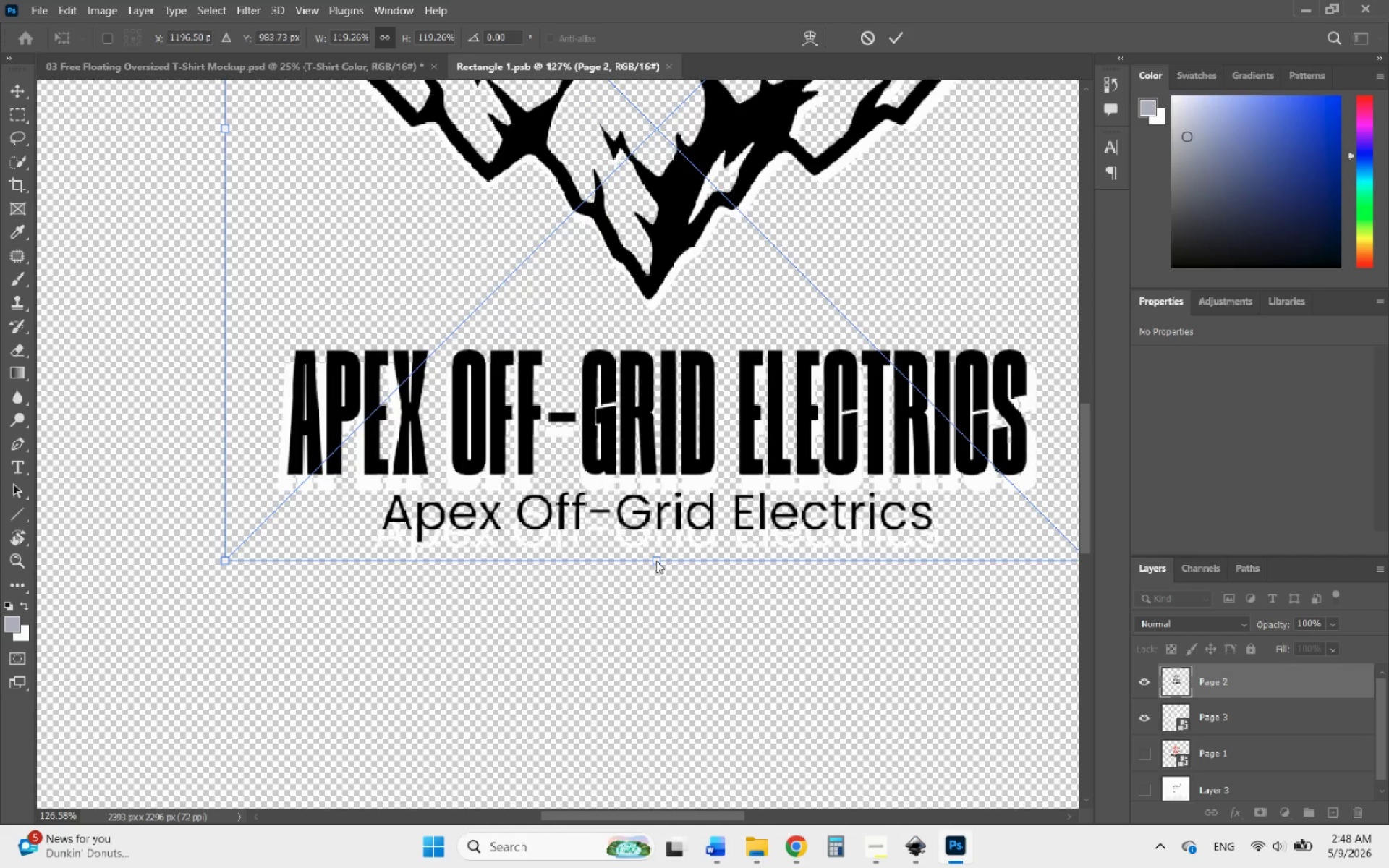 
scroll: coordinate [645, 599], scroll_direction: none, amount: 0.0
 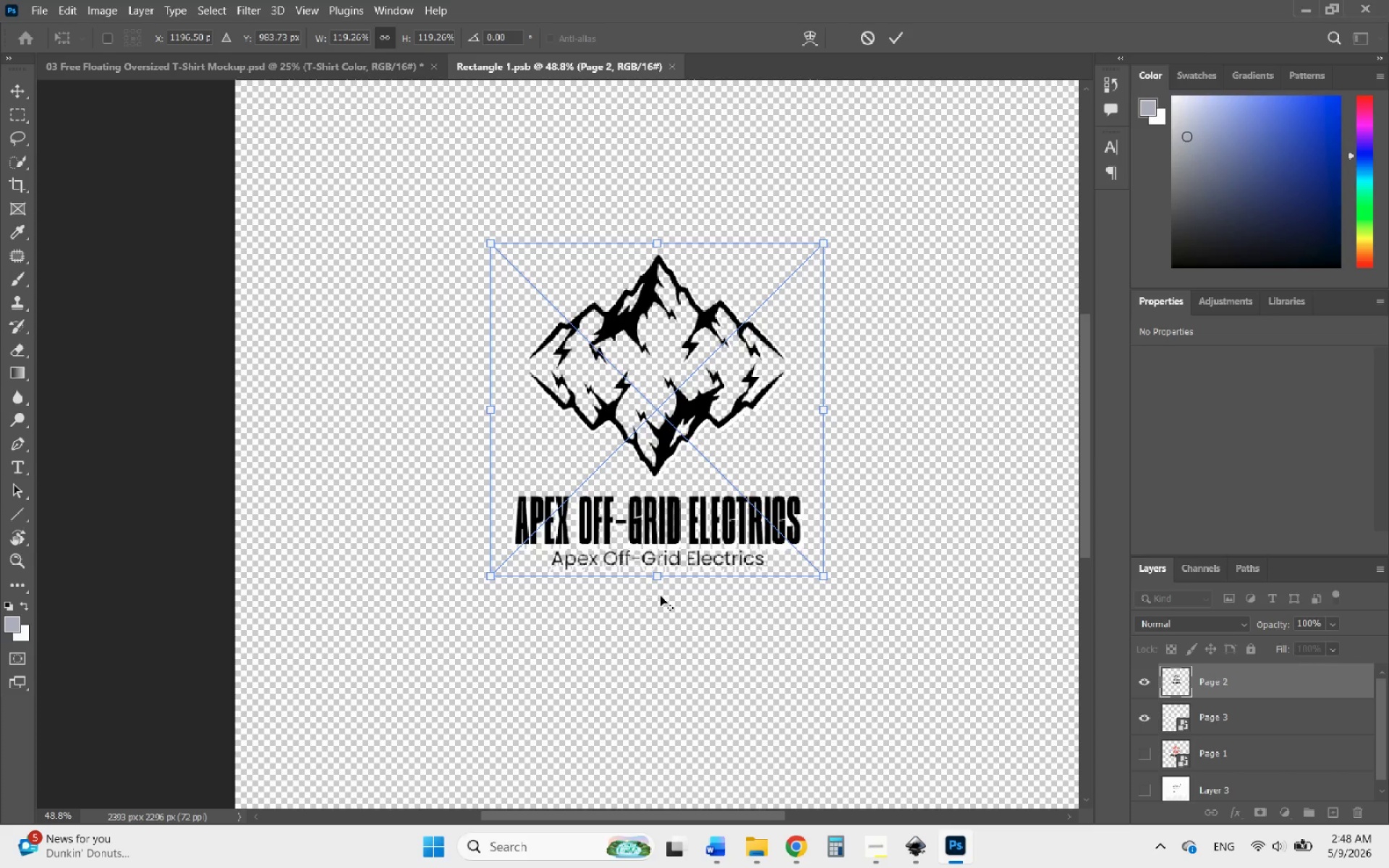 
scroll: coordinate [652, 576], scroll_direction: up, amount: 10.0
 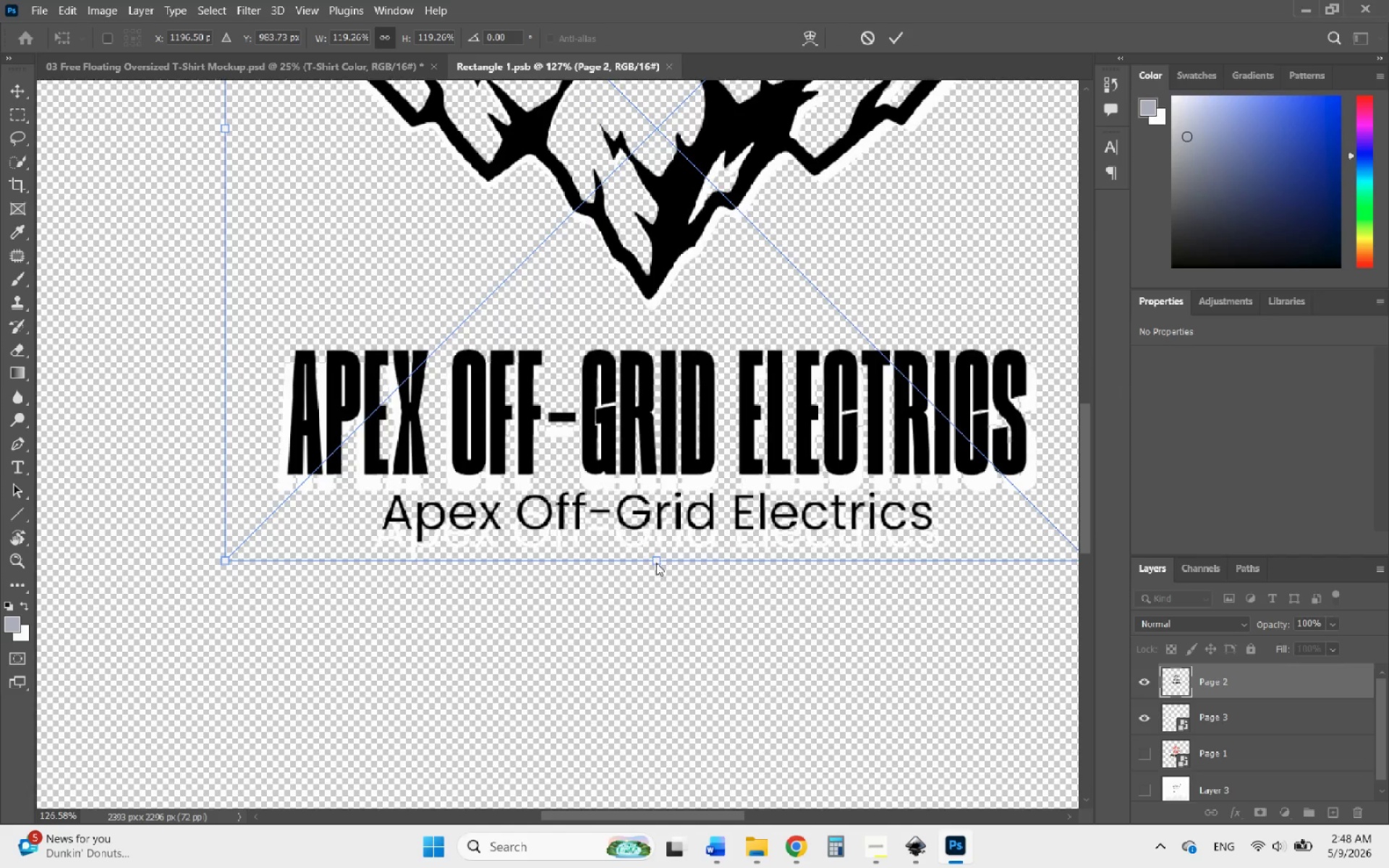 
left_click([656, 561])
 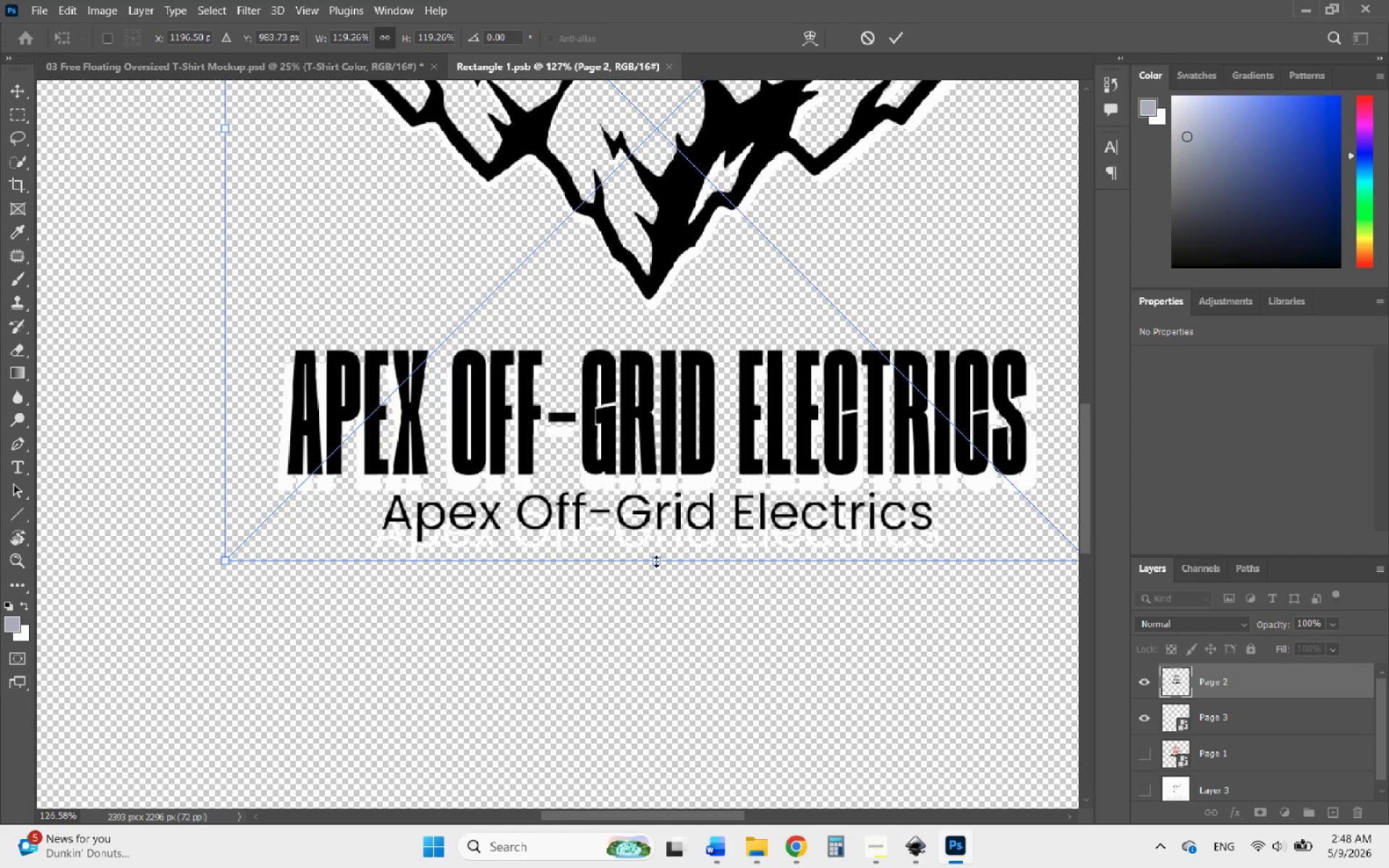 
left_click_drag(start_coordinate=[656, 561], to_coordinate=[638, 584])
 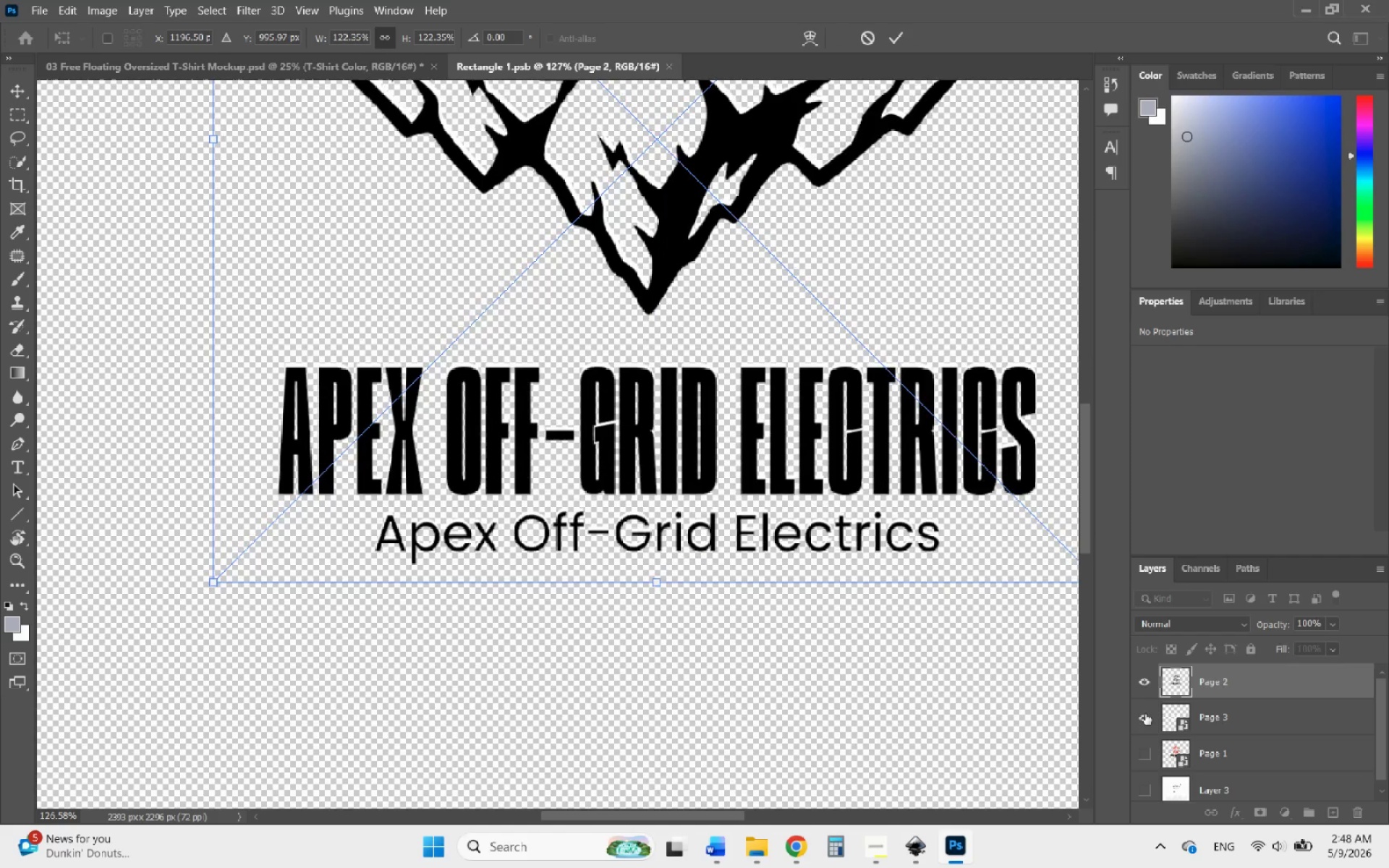 
left_click([1145, 714])
 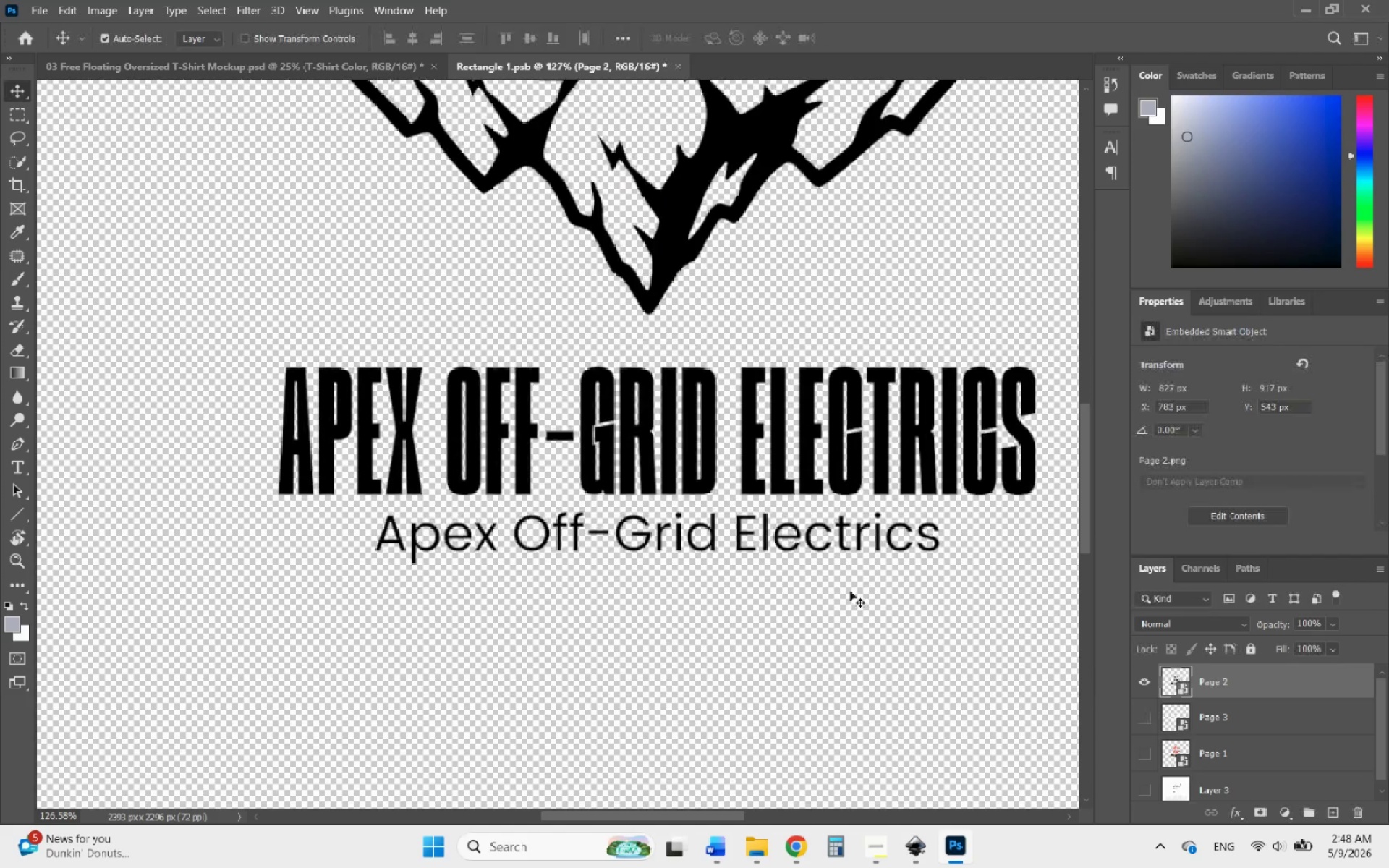 
hold_key(key=ControlLeft, duration=0.77)
scroll: coordinate [752, 565], scroll_direction: down, amount: 6.0
 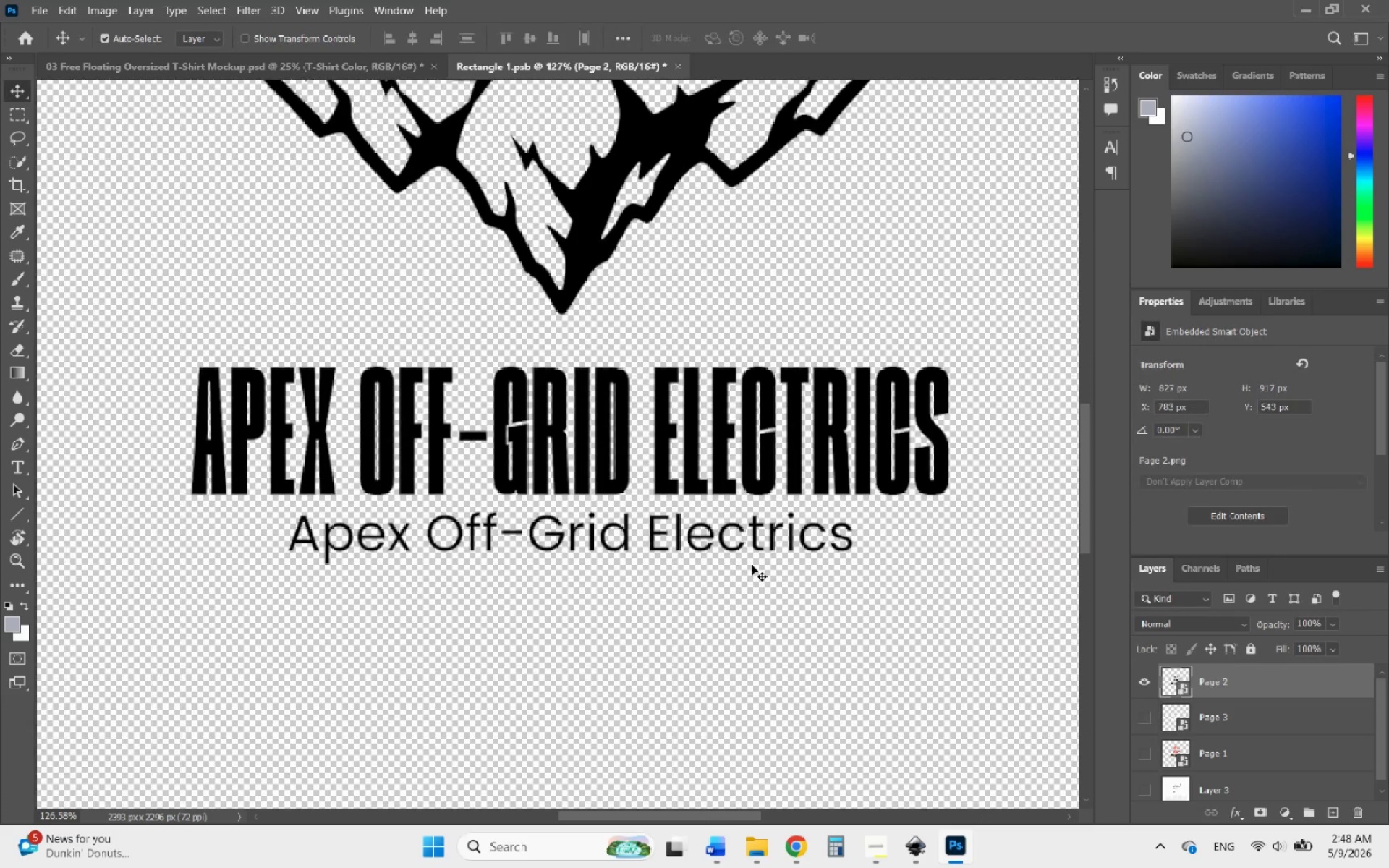 
hold_key(key=AltLeft, duration=1.19)
scroll: coordinate [751, 565], scroll_direction: down, amount: 12.0
 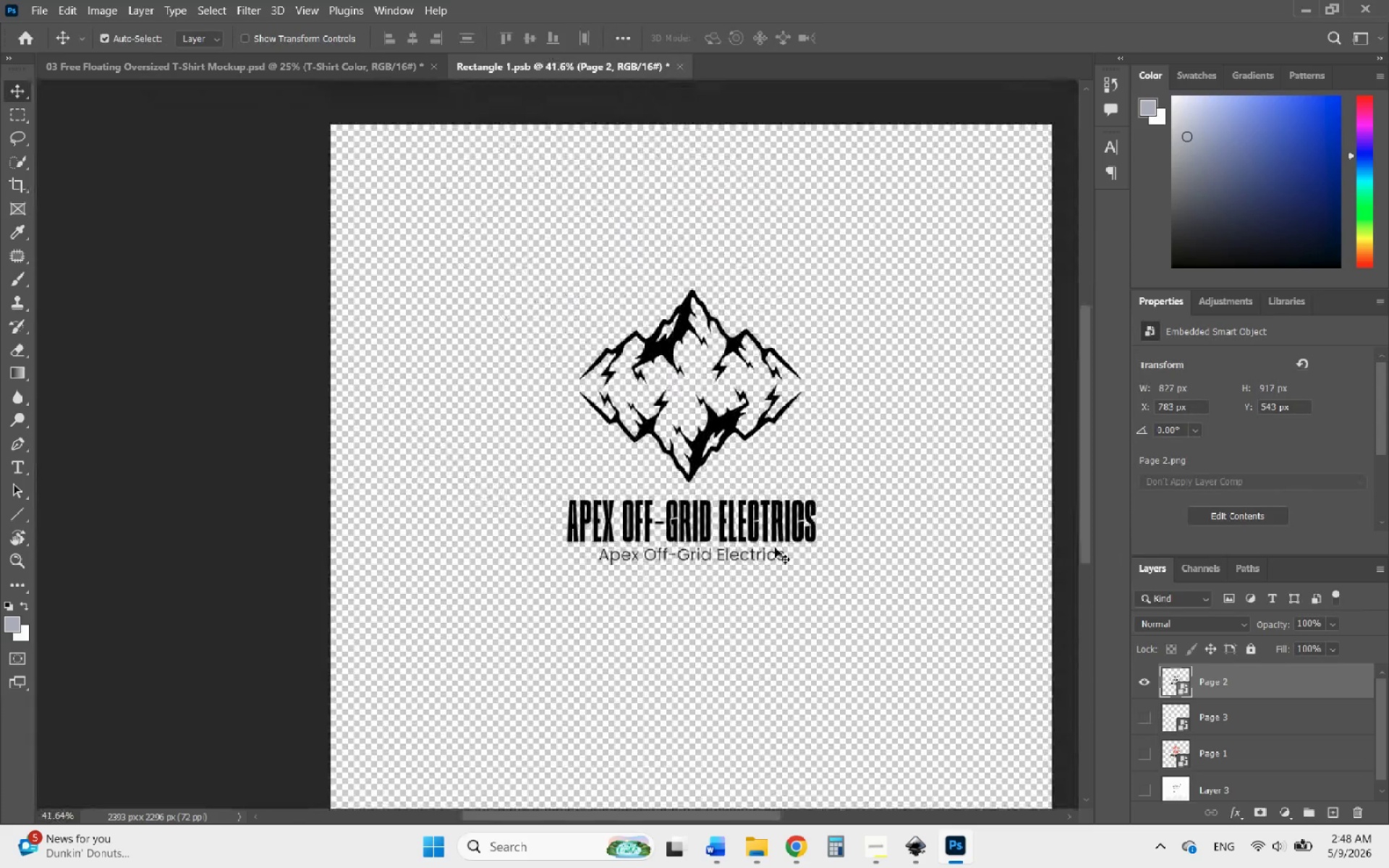 
key(Control+S)
 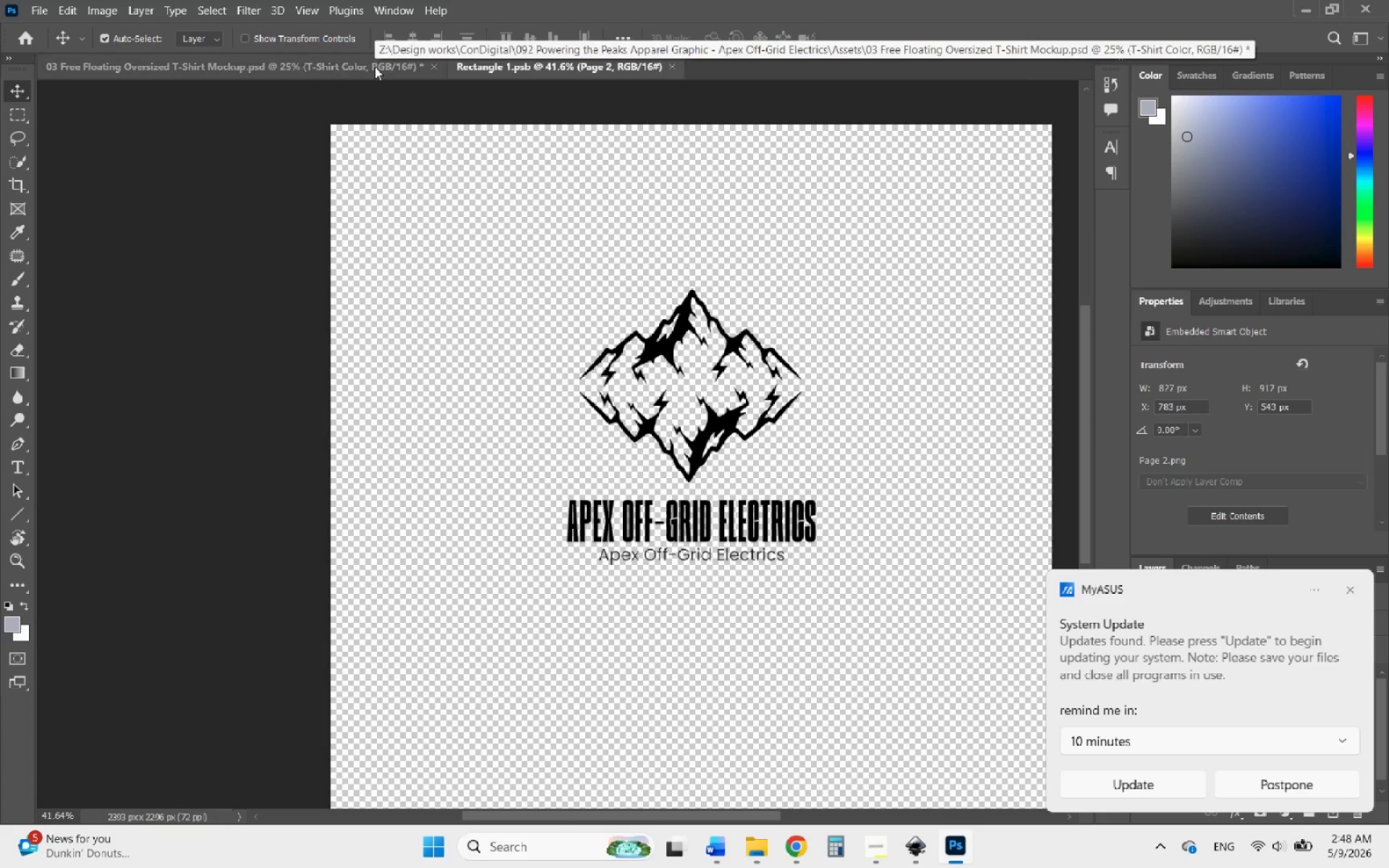 
left_click([375, 67])
 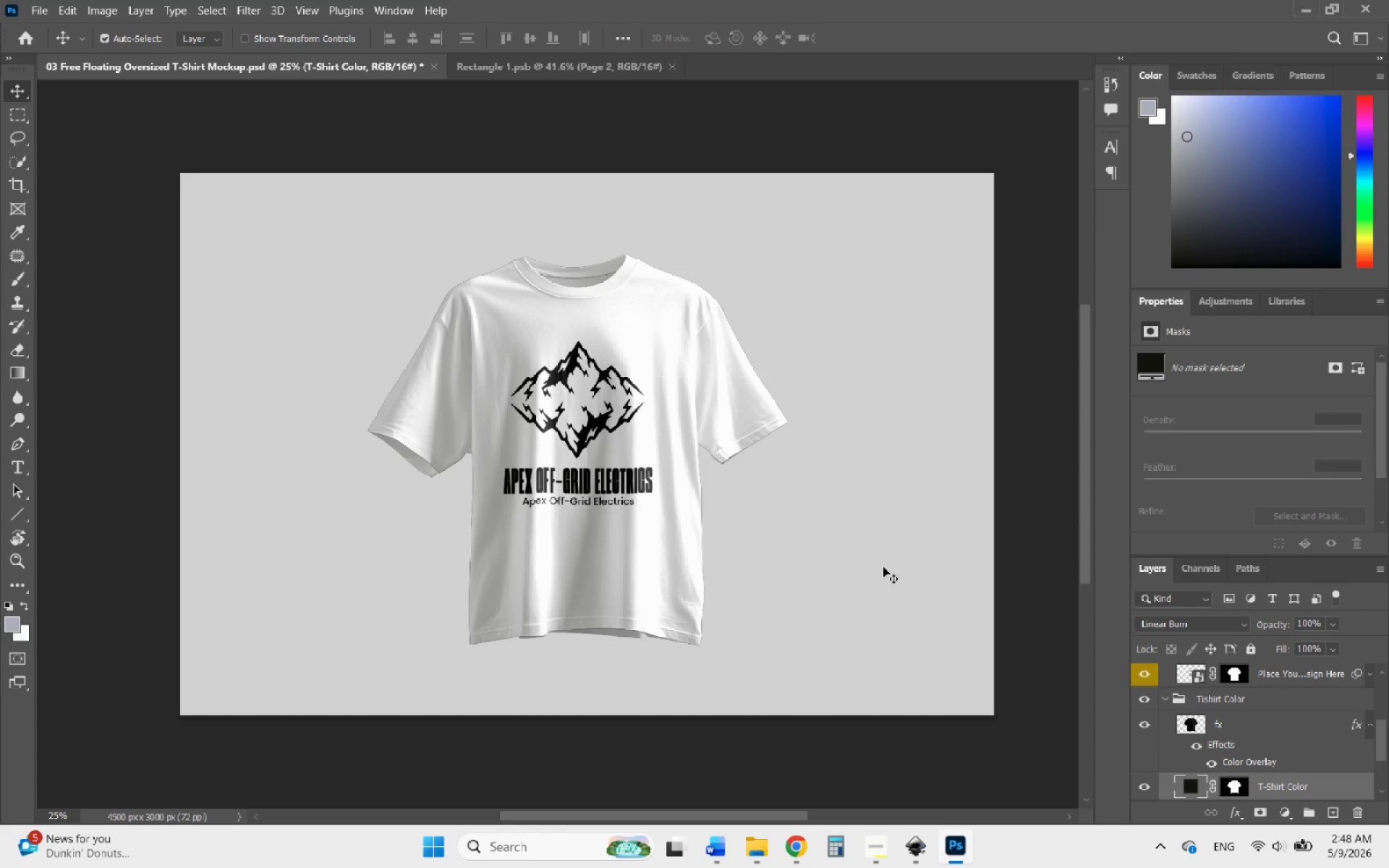 
wait(9.61)
 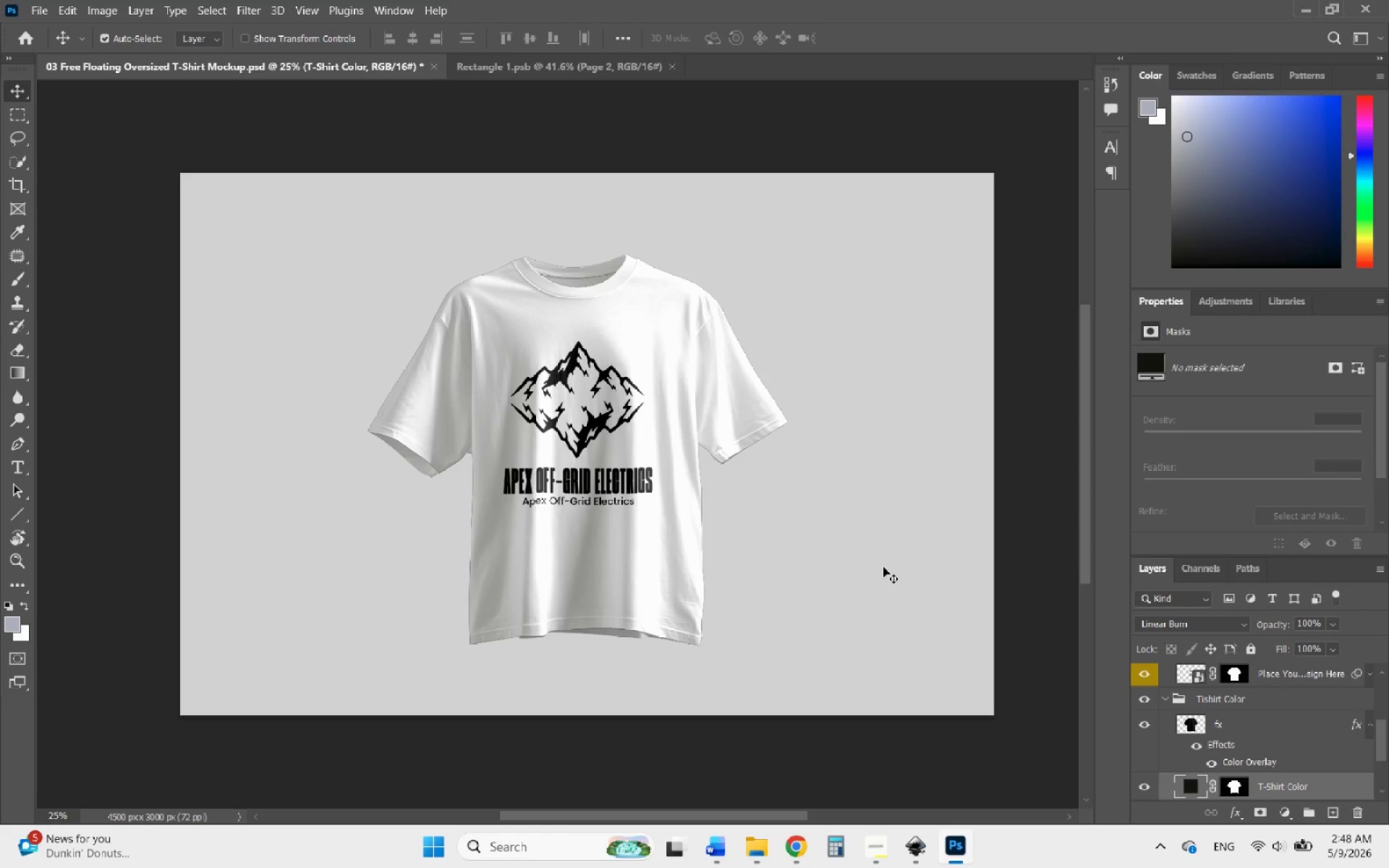 
left_click([878, 845])